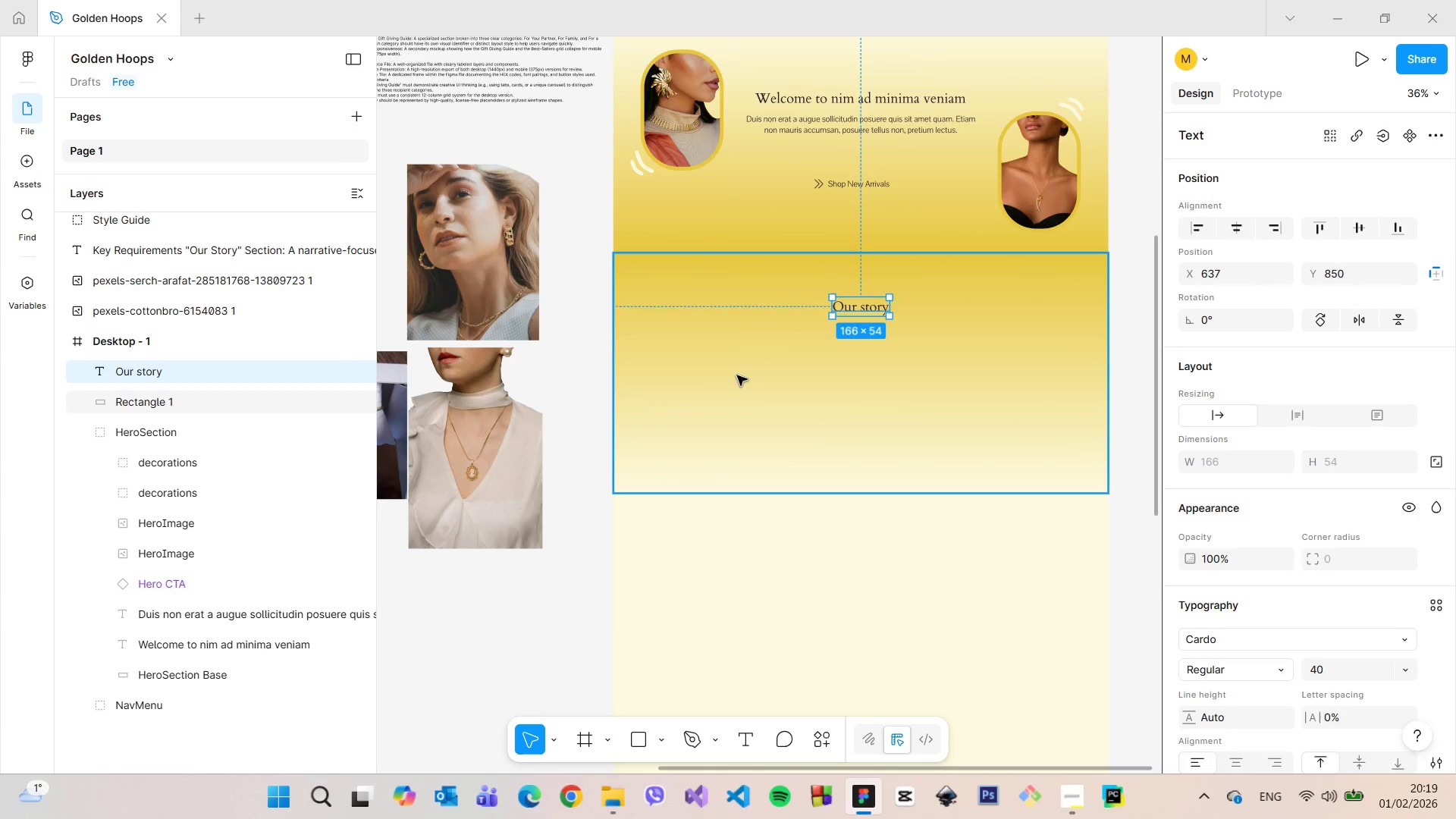 
left_click([737, 375])
 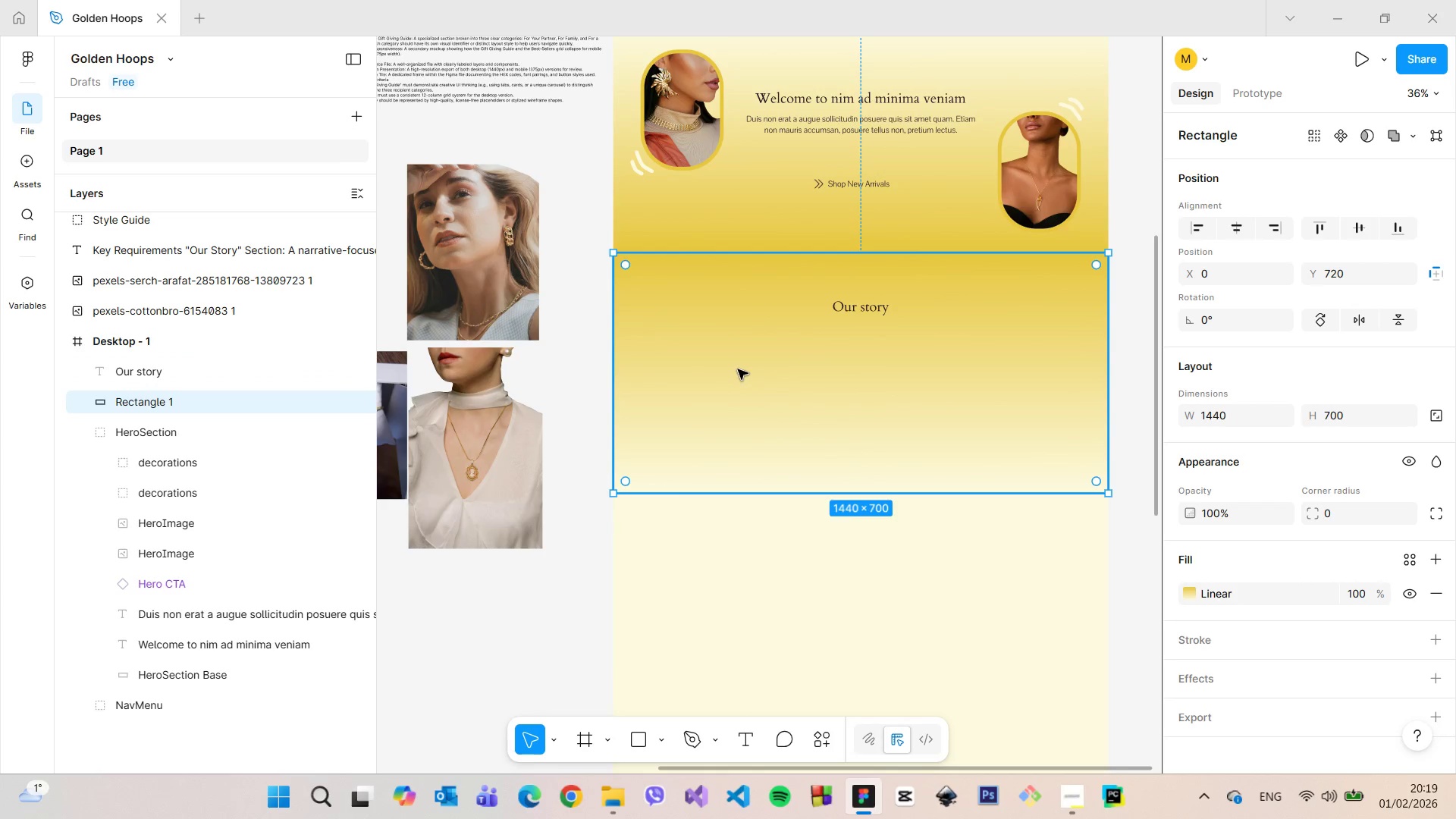 
left_click([1354, 70])
 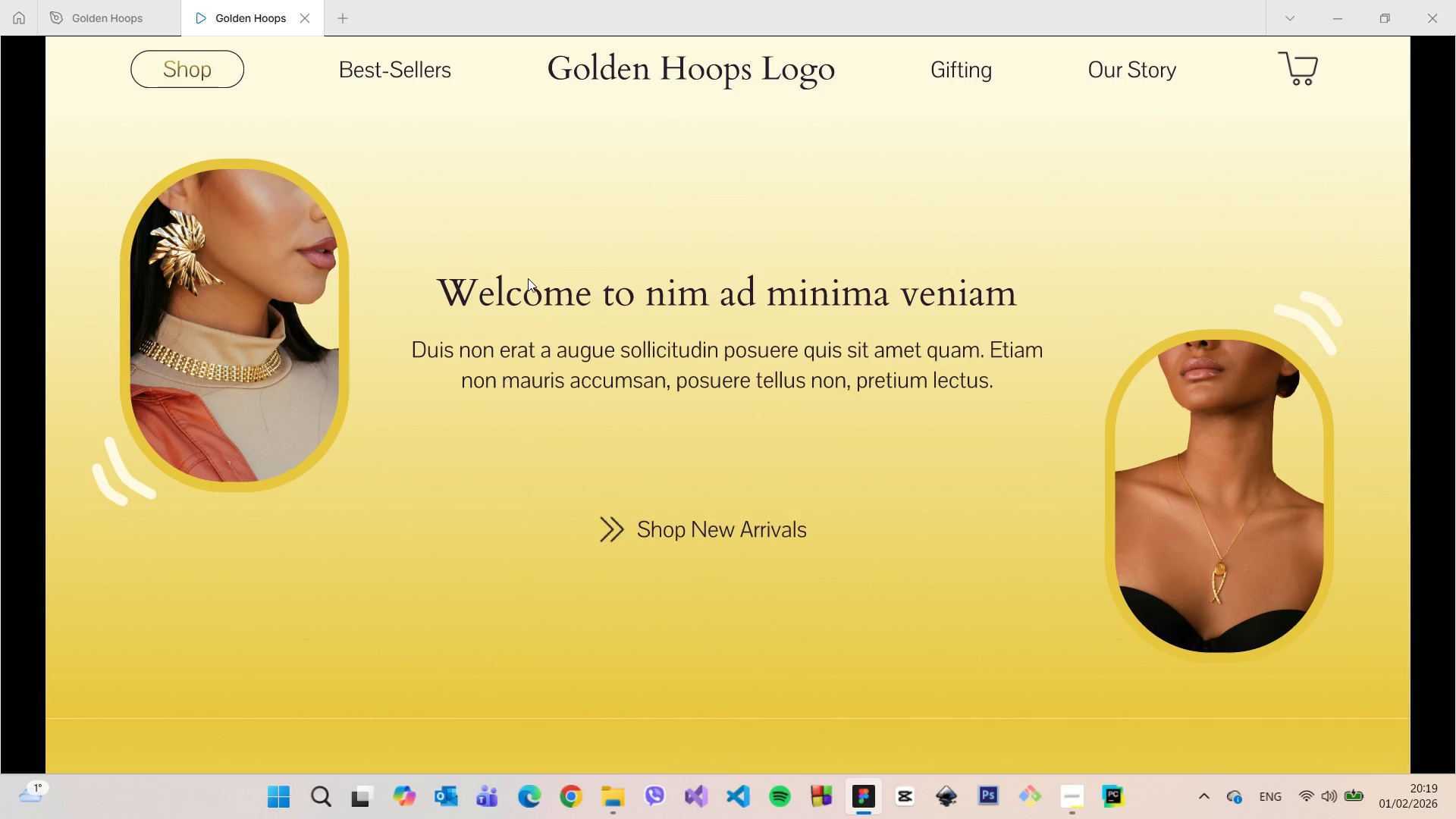 
wait(15.64)
 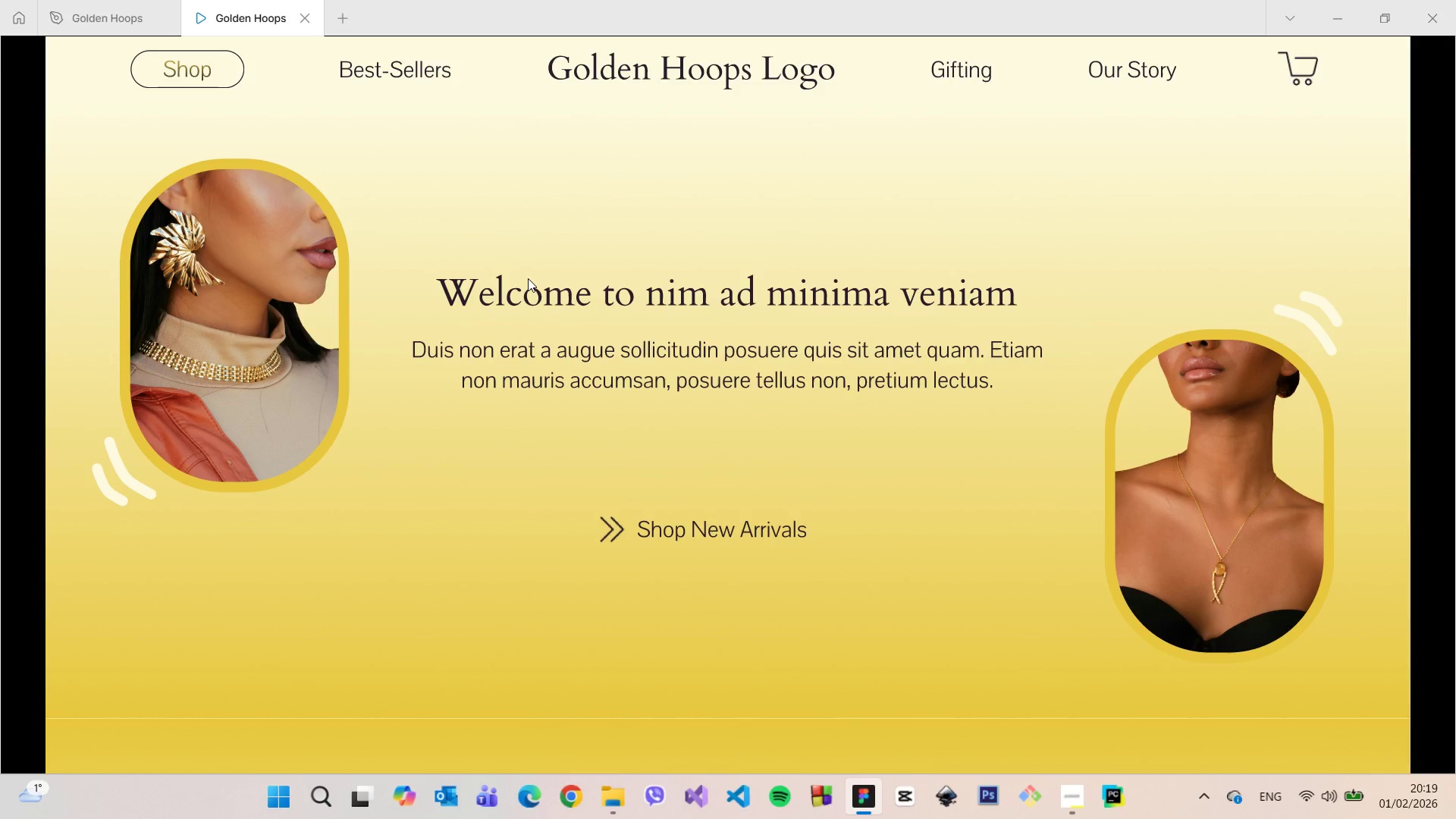 
mouse_move([218, 101])
 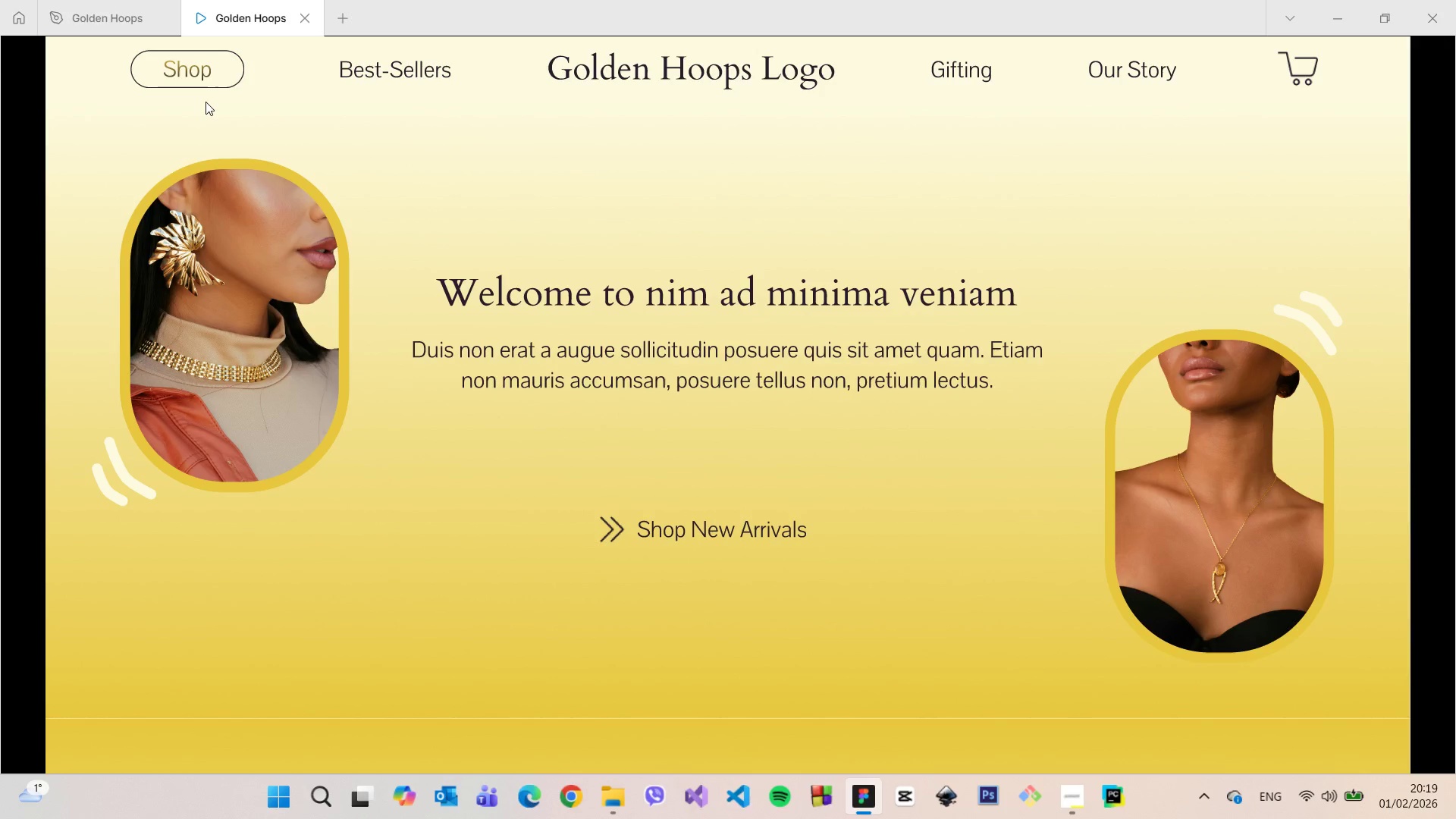 
wait(13.27)
 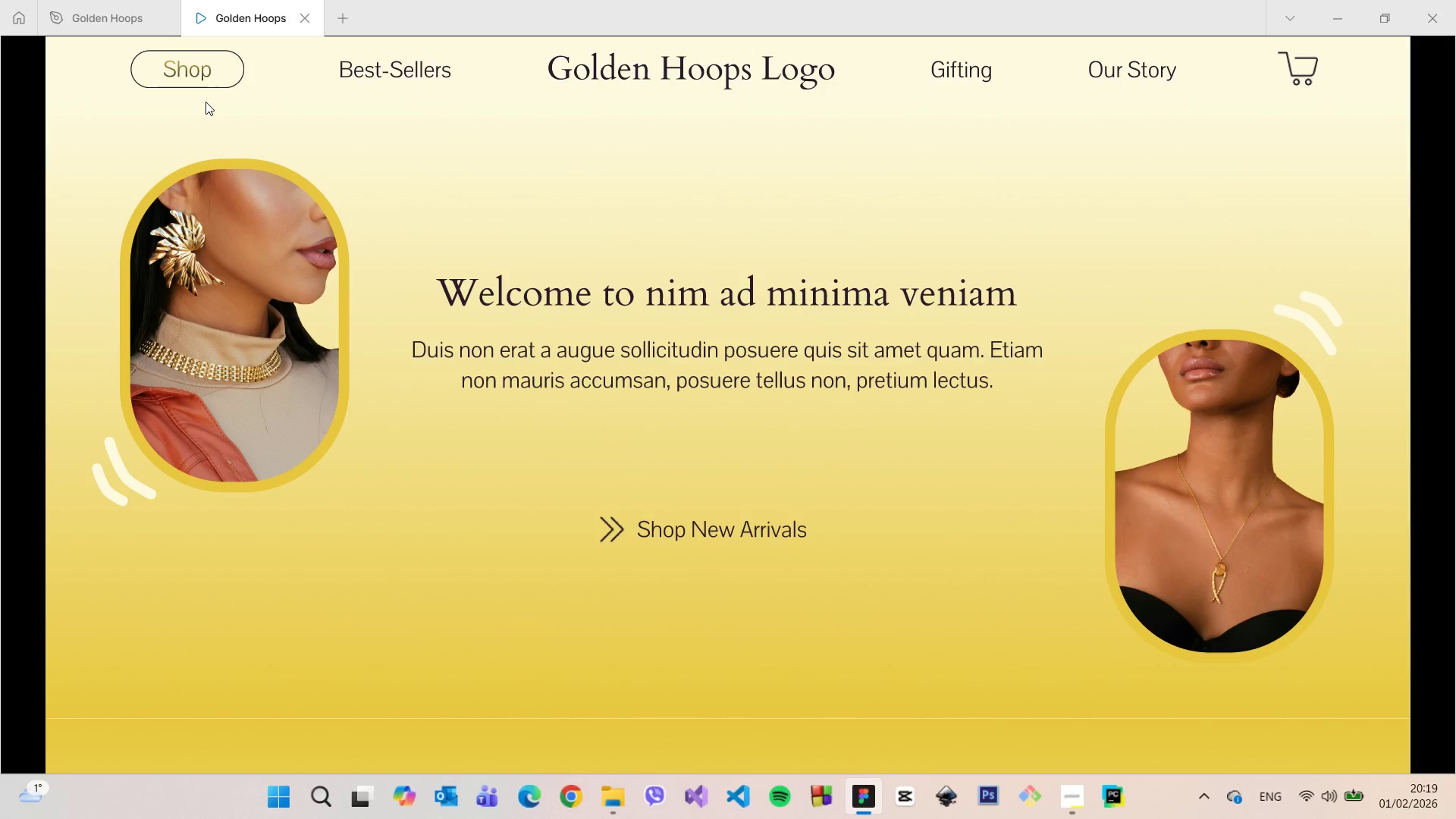 
left_click([308, 12])
 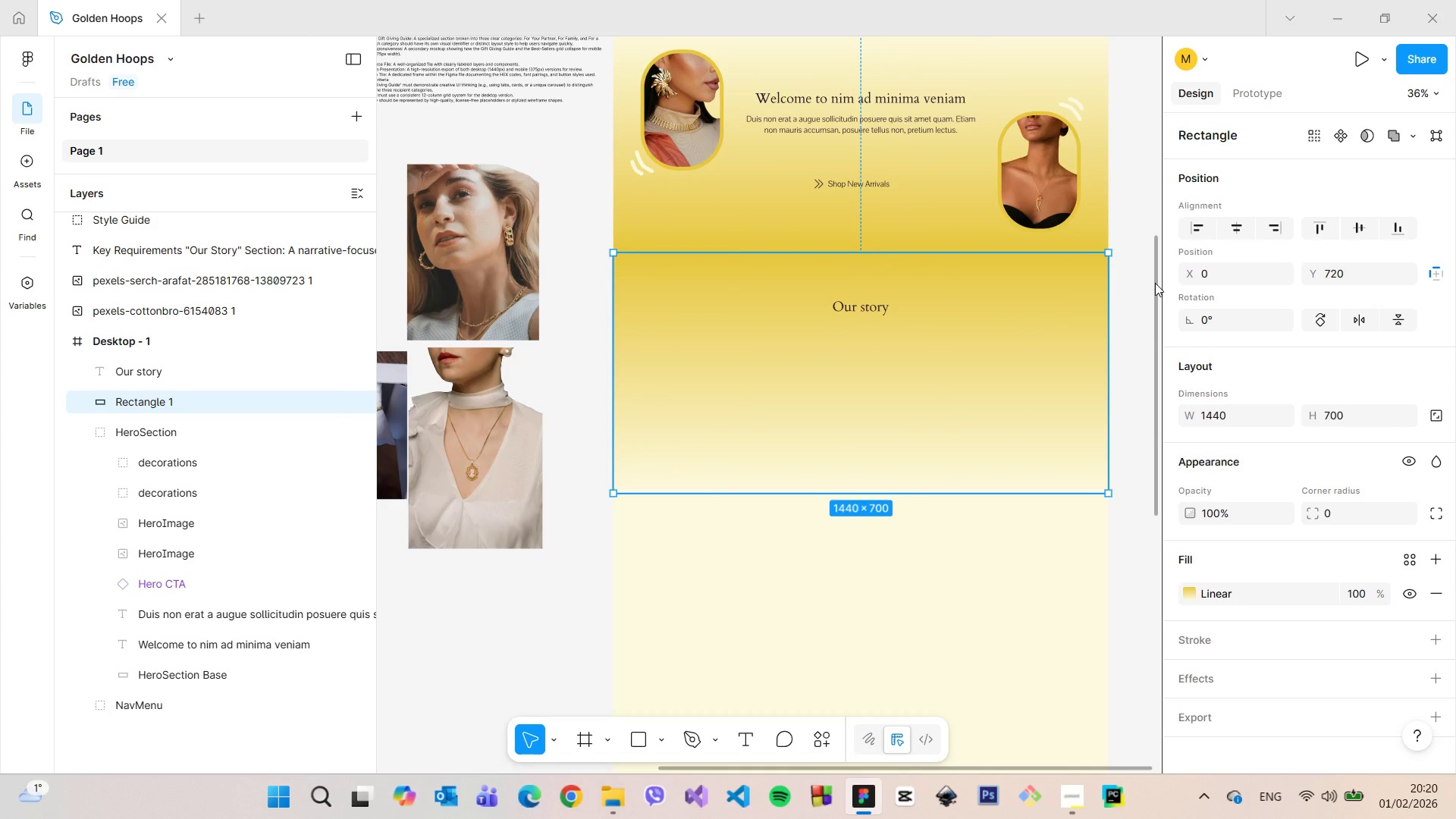 
left_click_drag(start_coordinate=[1155, 283], to_coordinate=[1169, 222])
 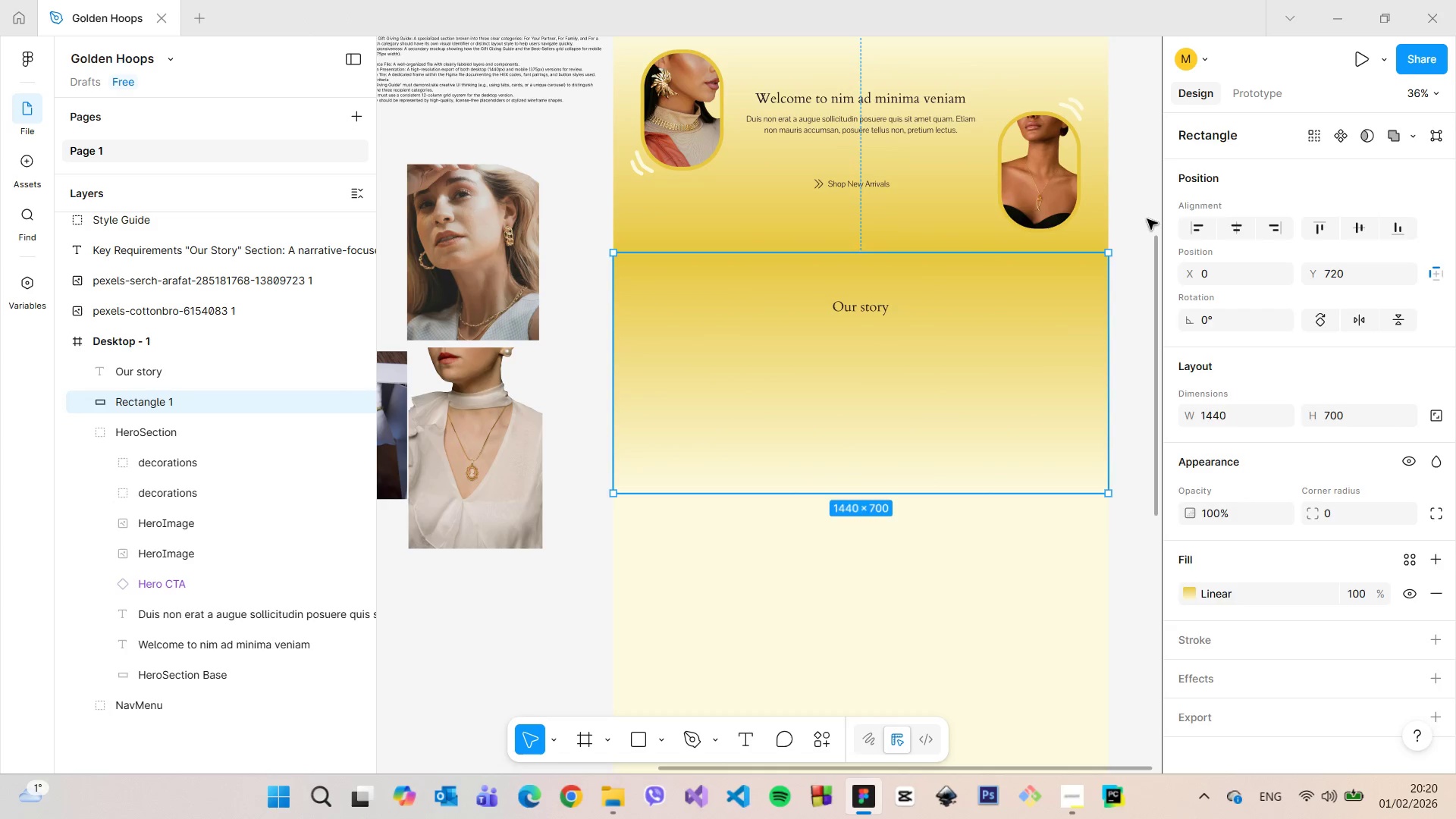 
left_click([1147, 219])
 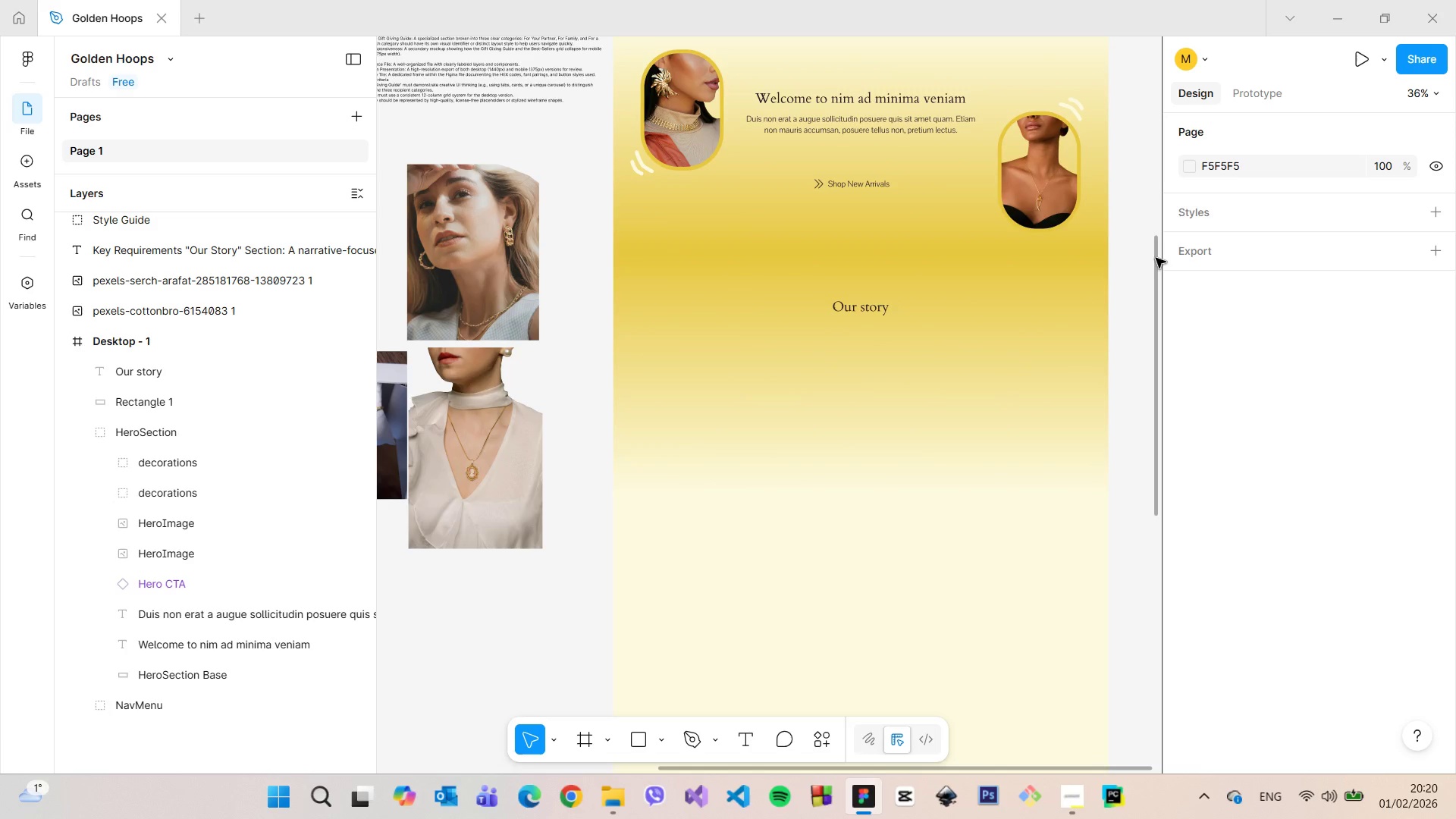 
left_click_drag(start_coordinate=[1155, 258], to_coordinate=[1163, 161])
 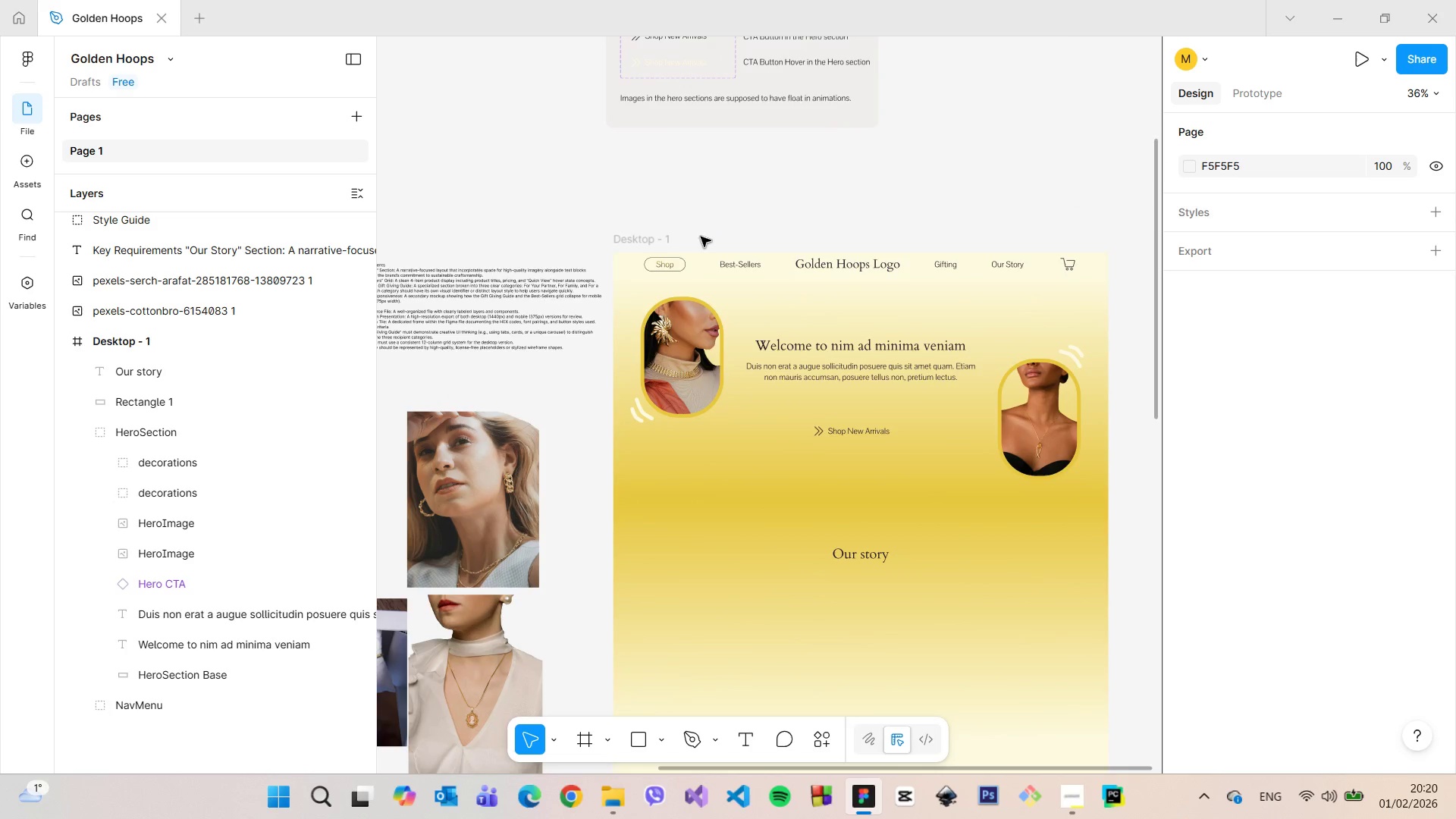 
scroll: coordinate [723, 237], scroll_direction: up, amount: 7.0
 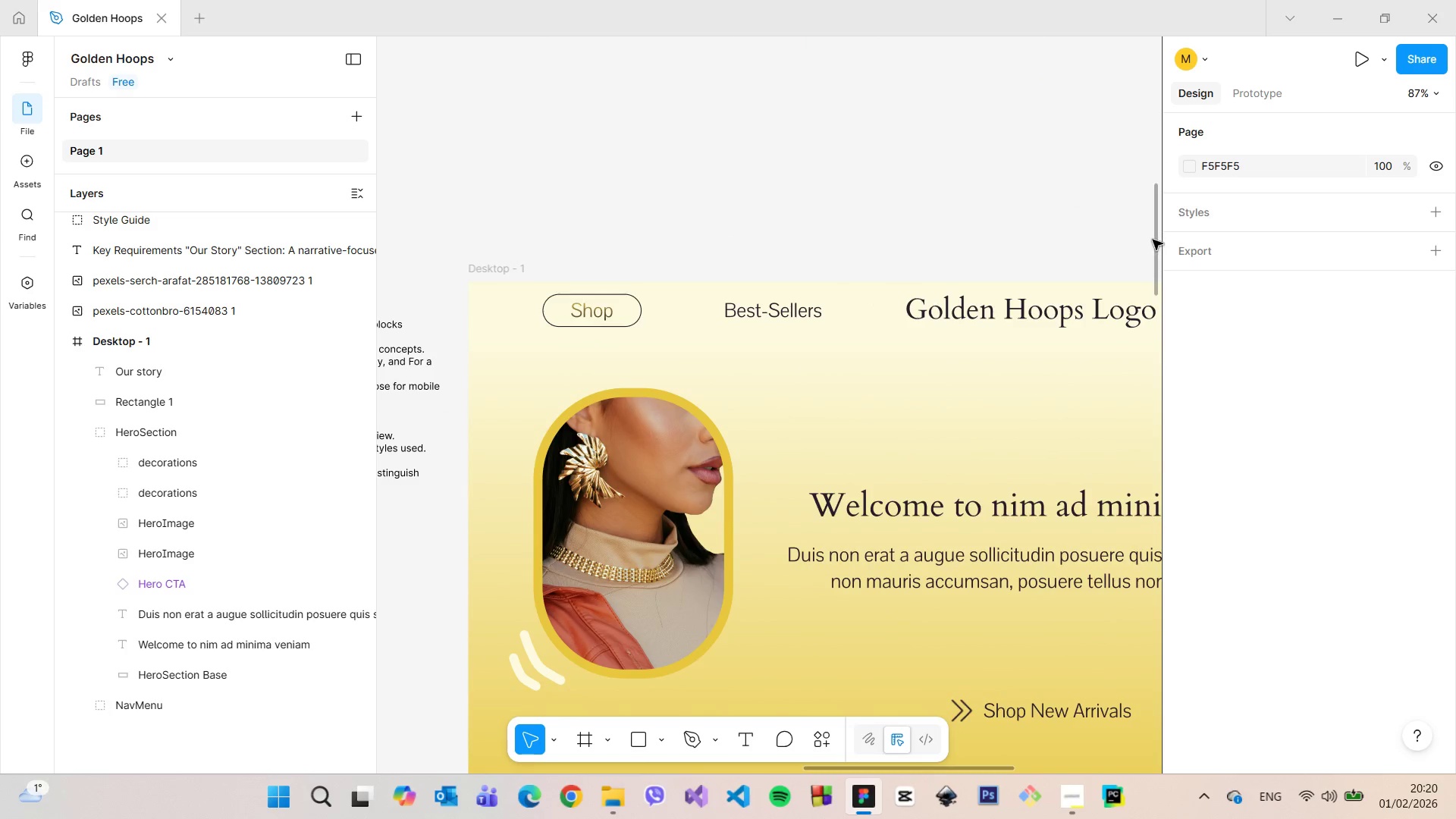 
left_click_drag(start_coordinate=[1153, 240], to_coordinate=[1156, 200])
 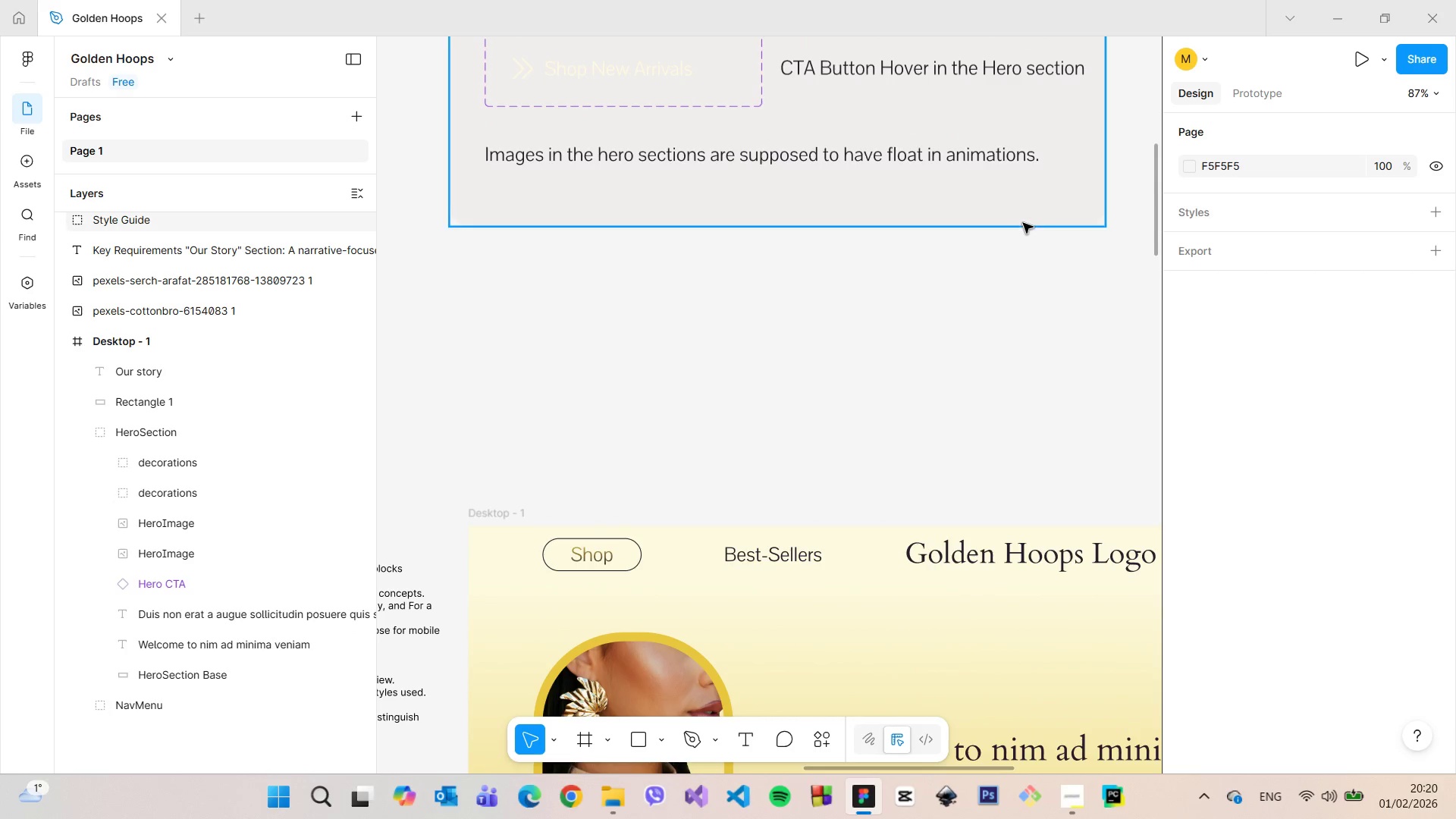 
left_click([1023, 223])
 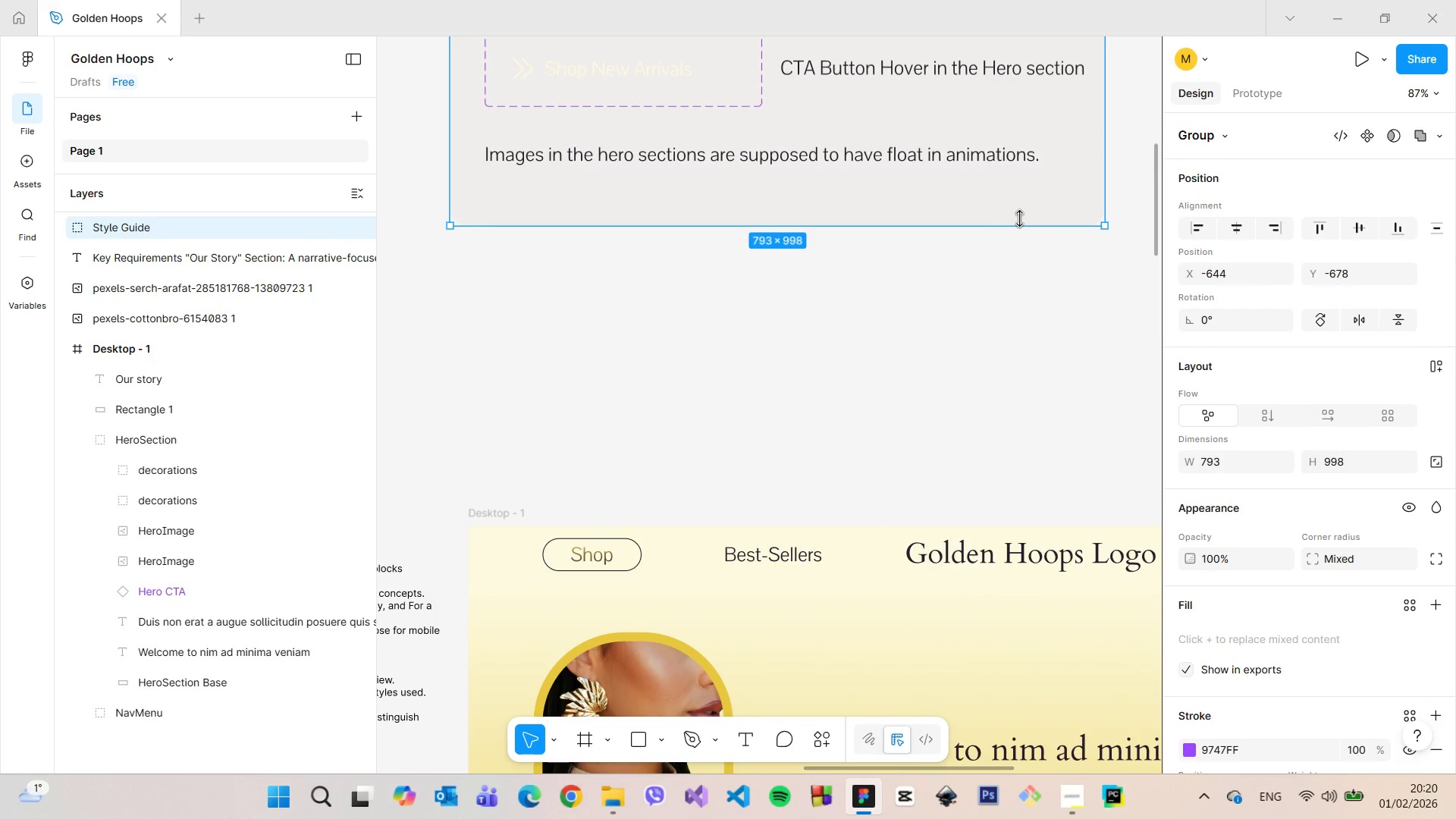 
double_click([1015, 214])
 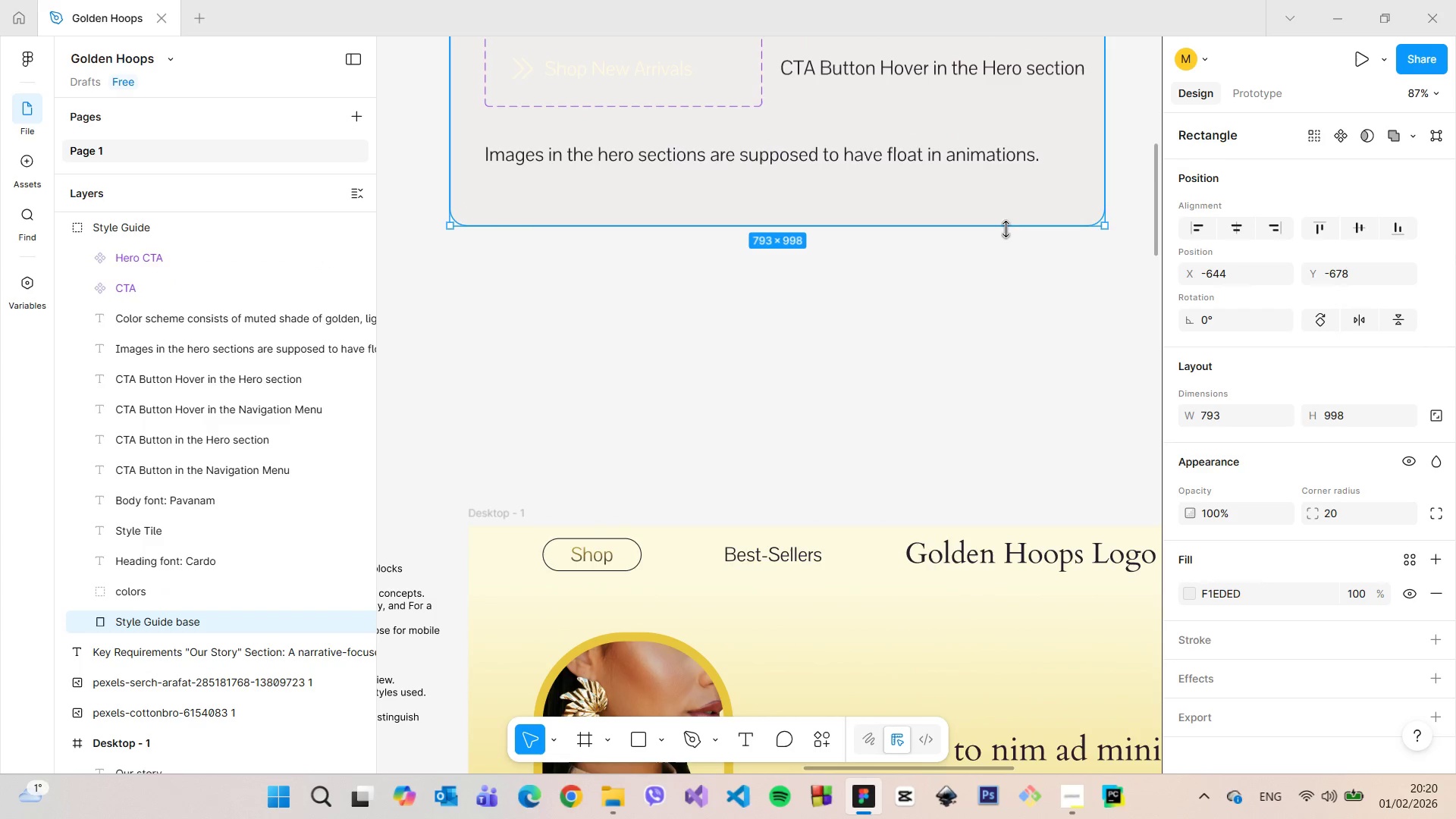 
left_click_drag(start_coordinate=[1001, 233], to_coordinate=[1001, 239])
 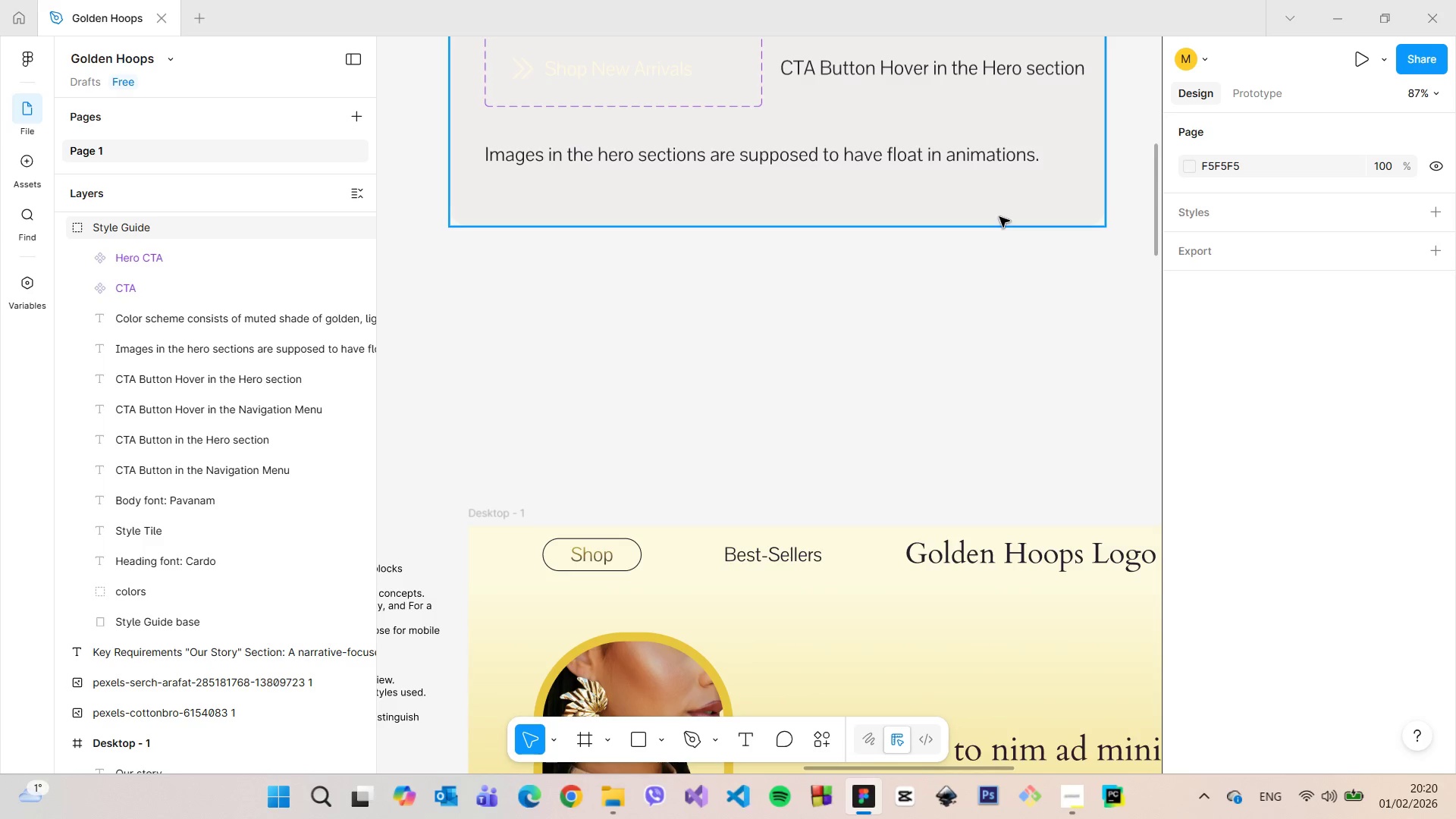 
left_click([999, 217])
 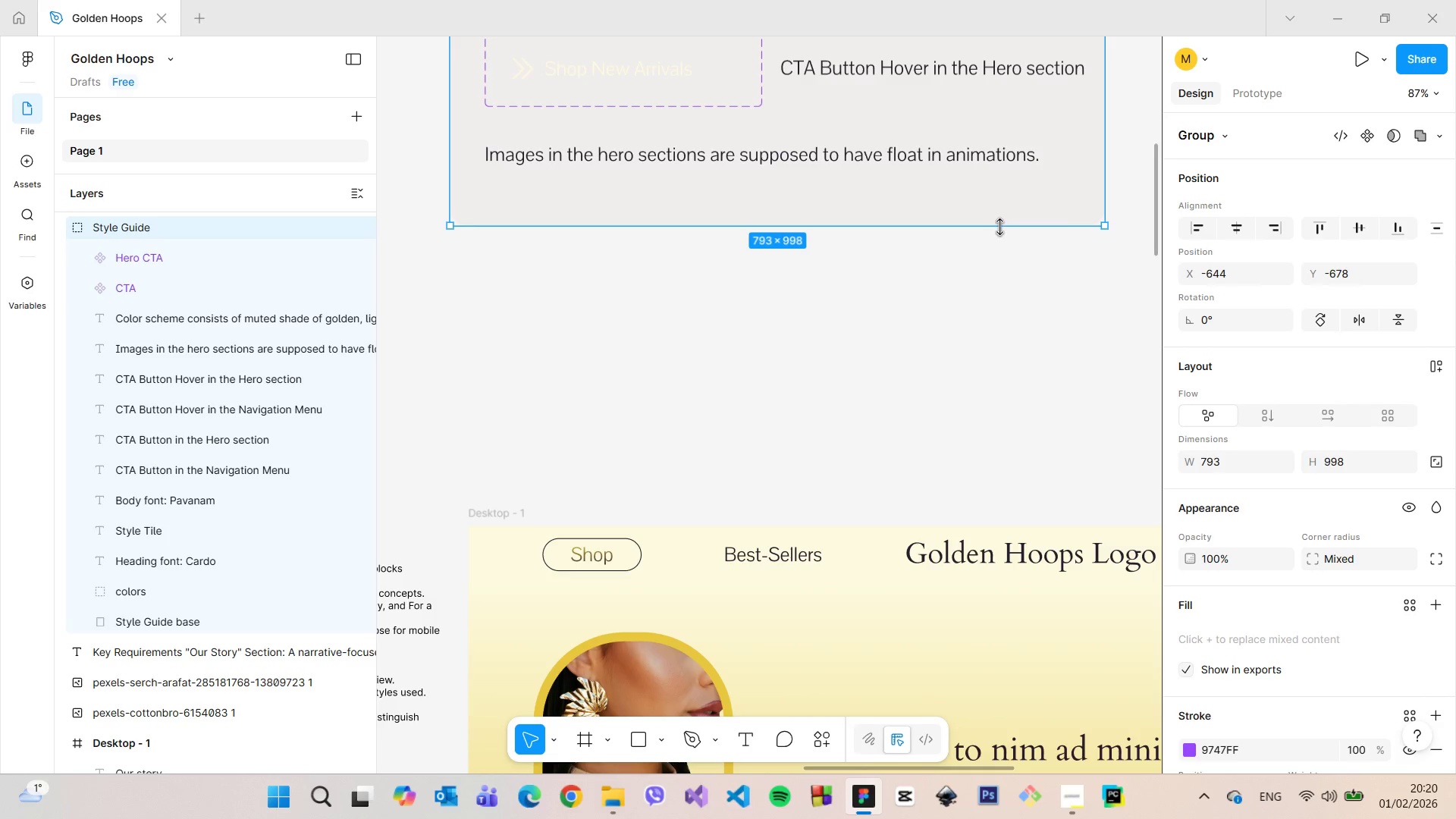 
left_click_drag(start_coordinate=[999, 227], to_coordinate=[1011, 309])
 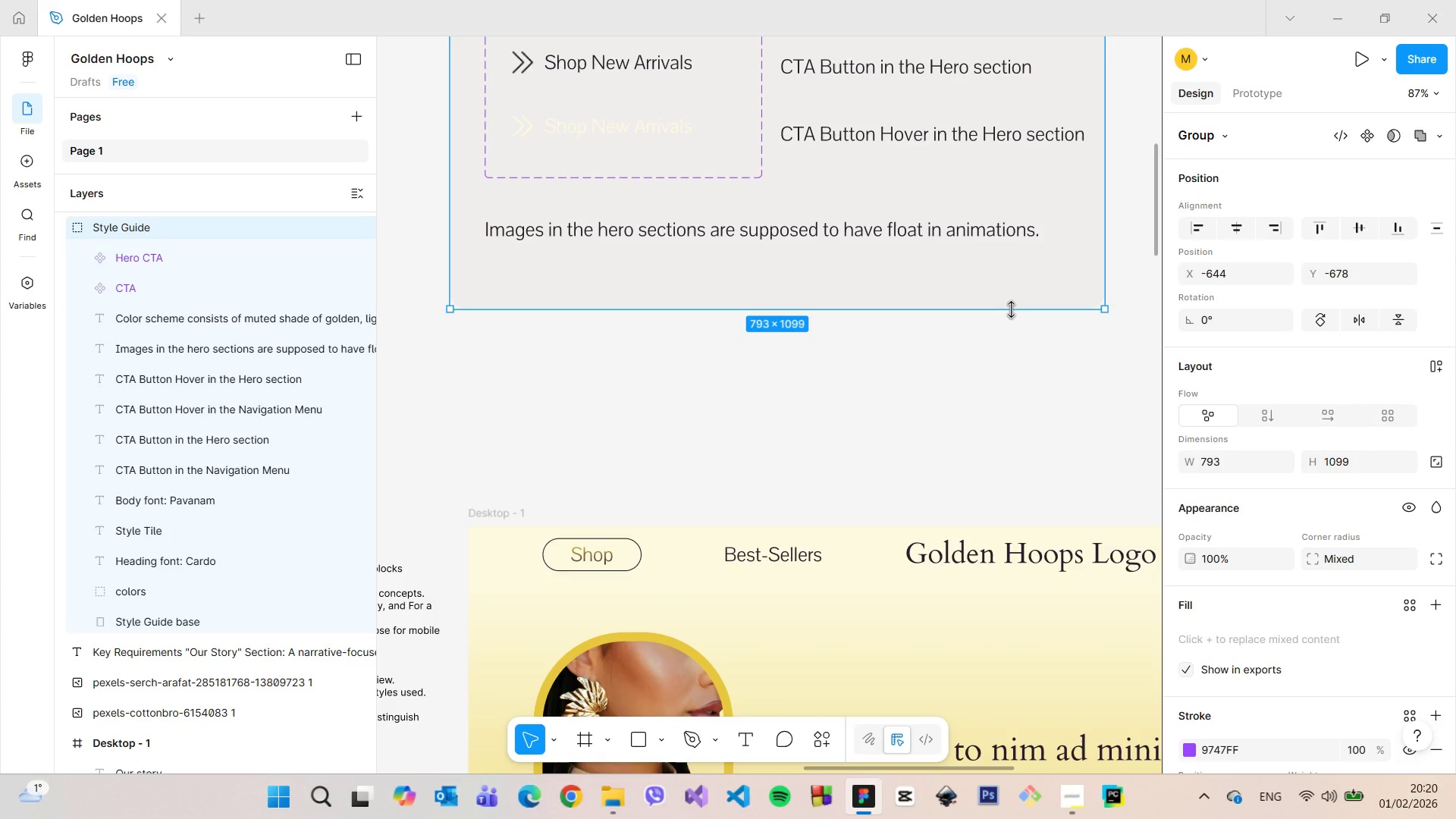 
key(Control+Z)
 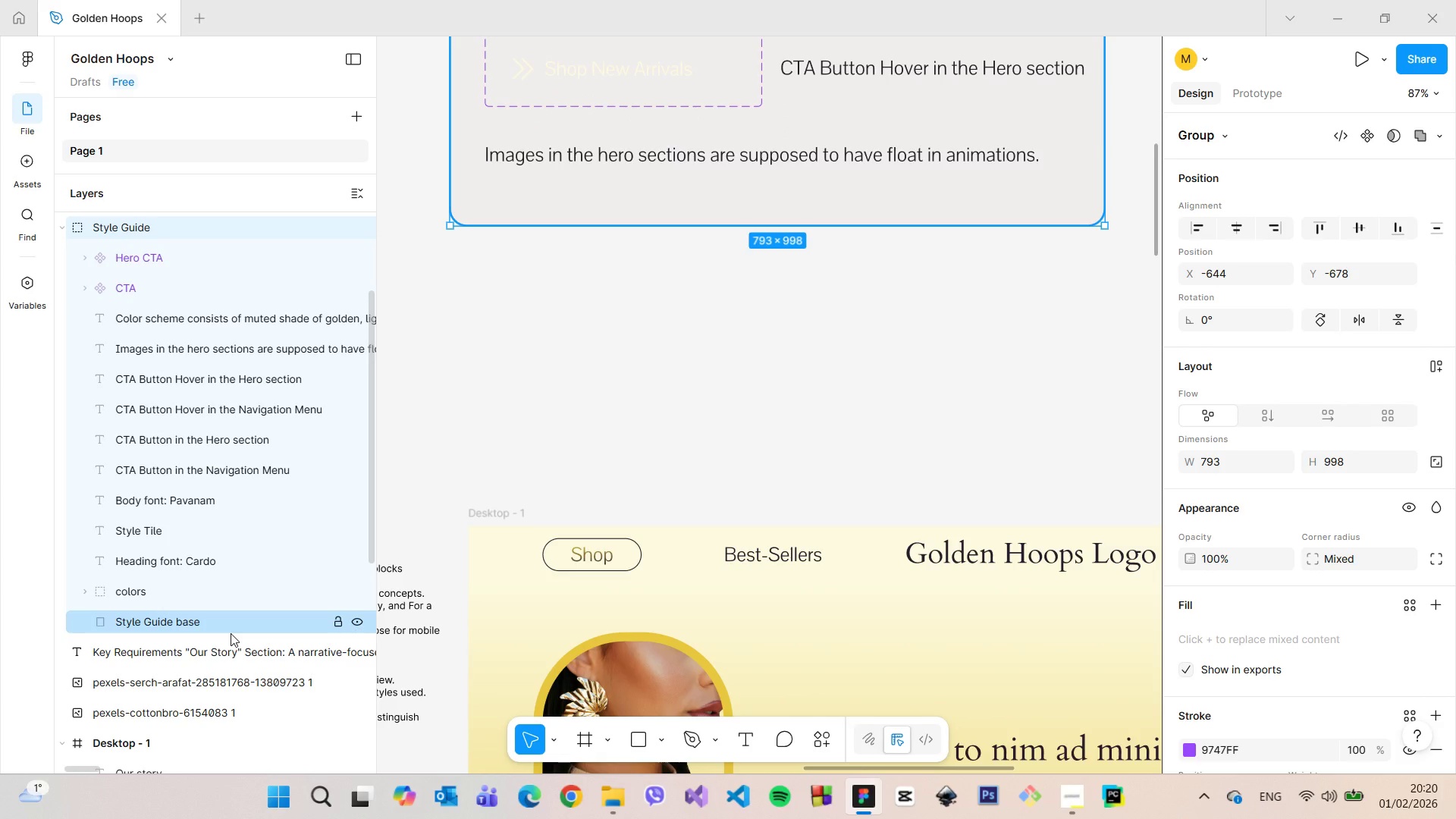 
left_click([231, 633])
 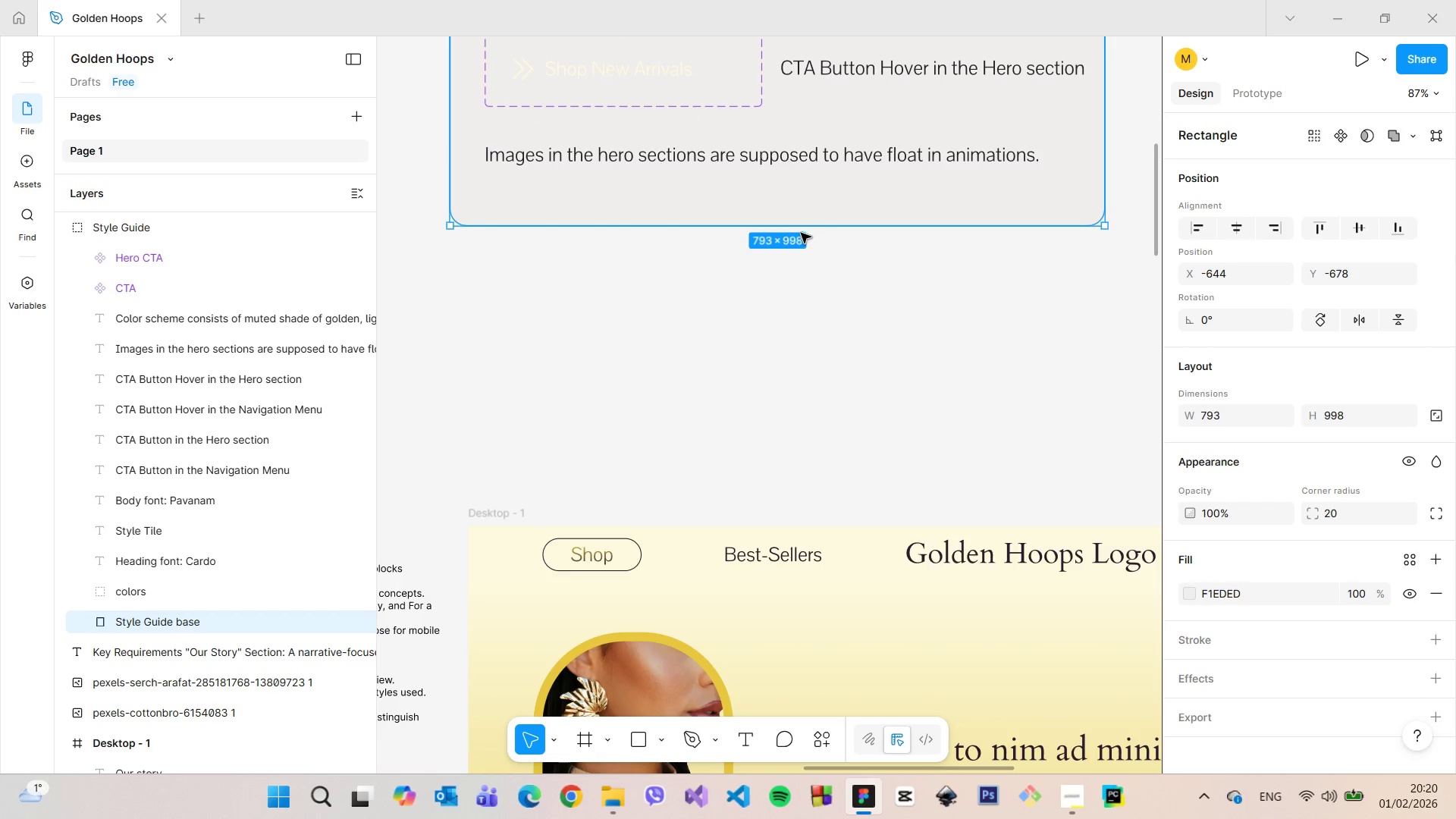 
left_click_drag(start_coordinate=[801, 228], to_coordinate=[818, 369])
 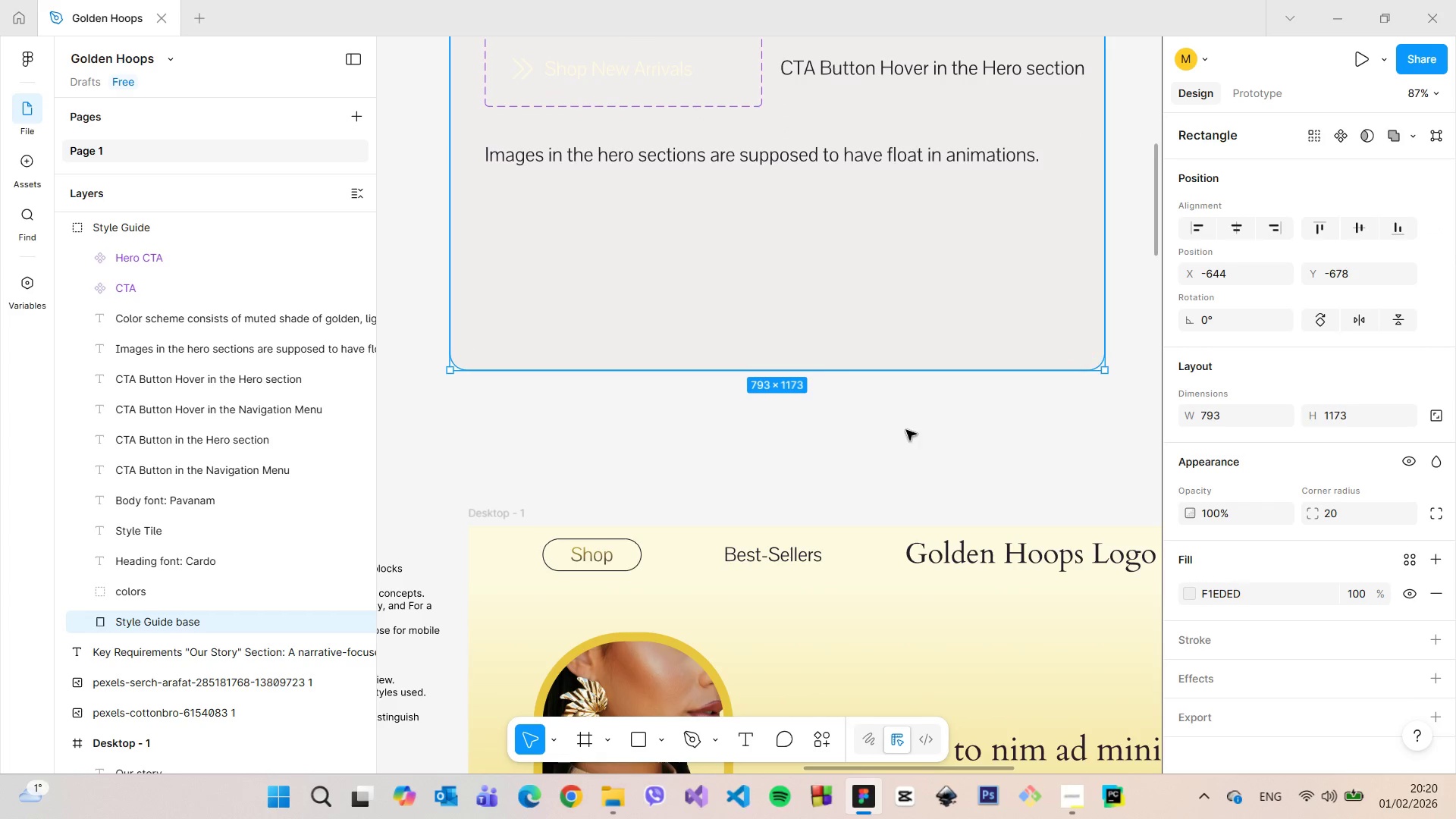 
left_click([906, 430])
 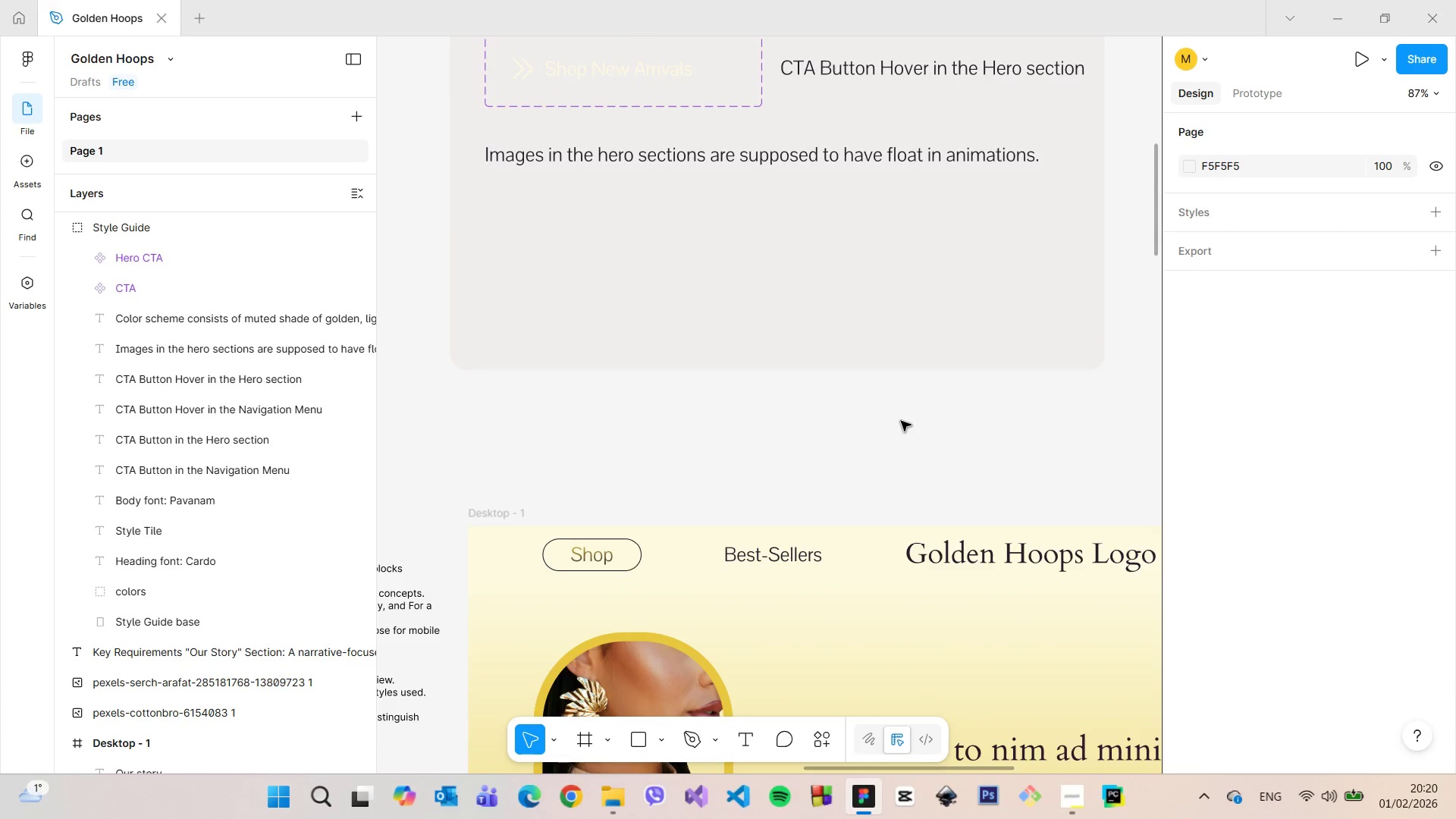 
scroll: coordinate [899, 419], scroll_direction: down, amount: 10.0
 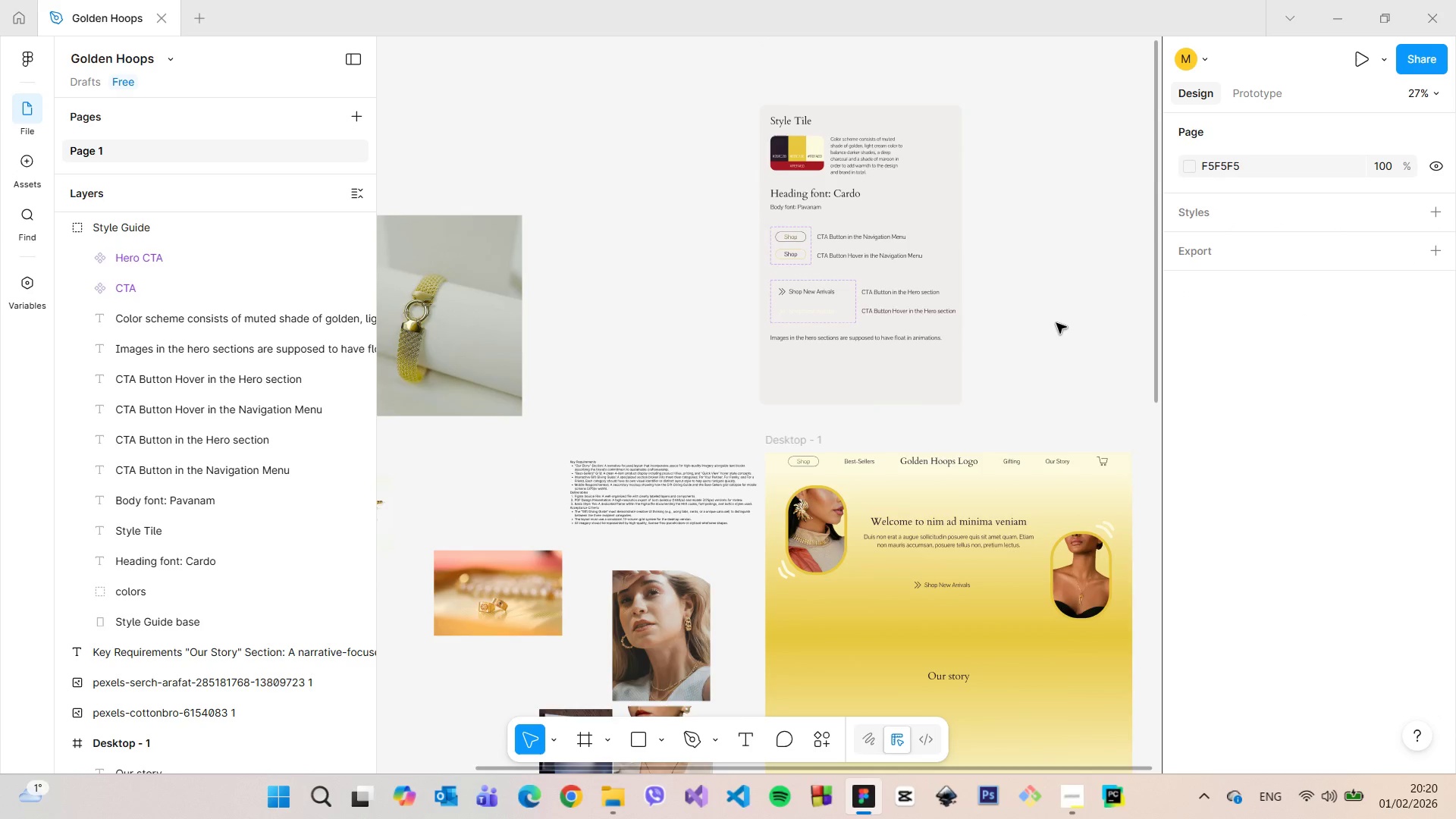 
scroll: coordinate [1056, 323], scroll_direction: up, amount: 3.0
 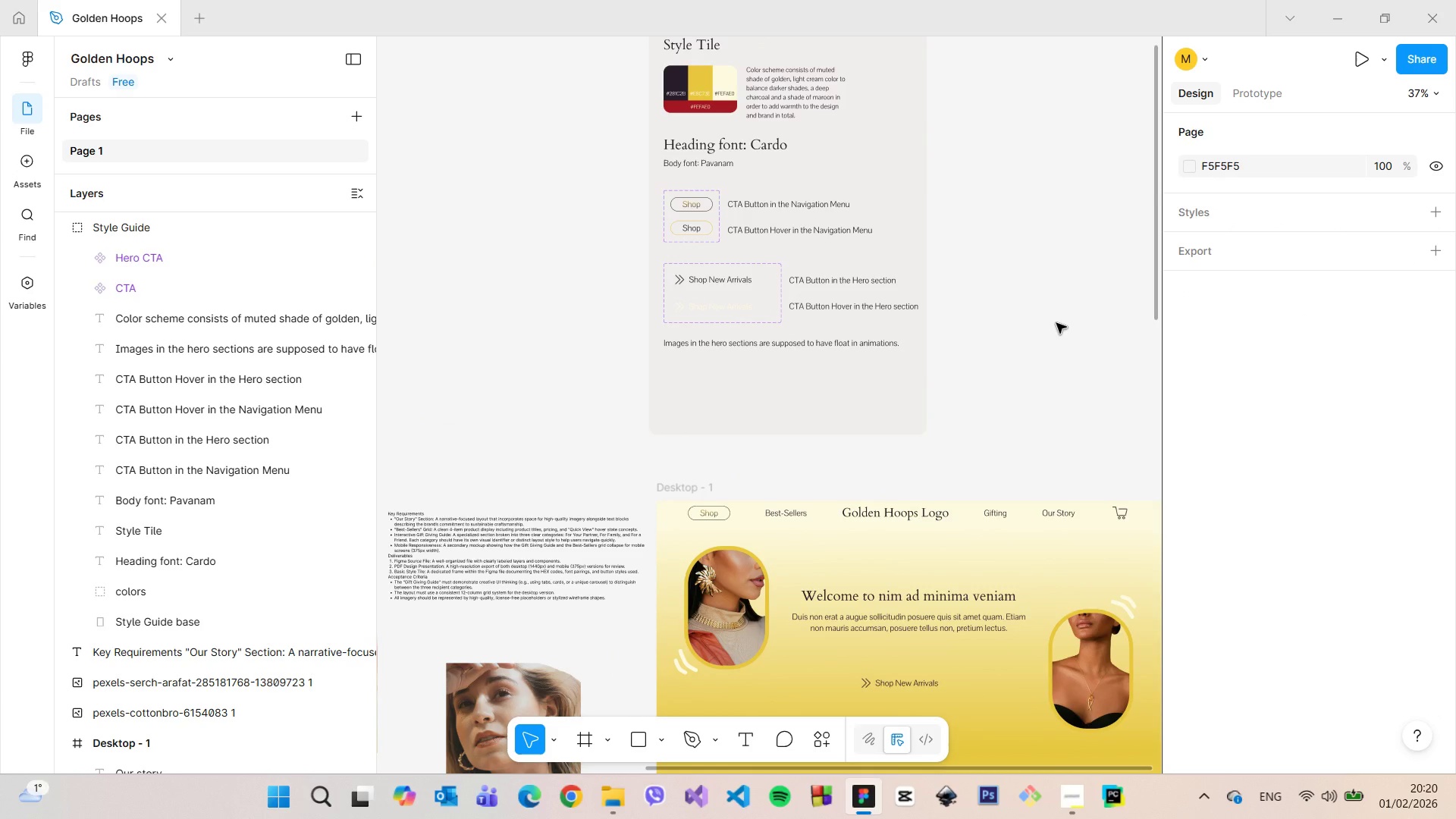 
wait(5.98)
 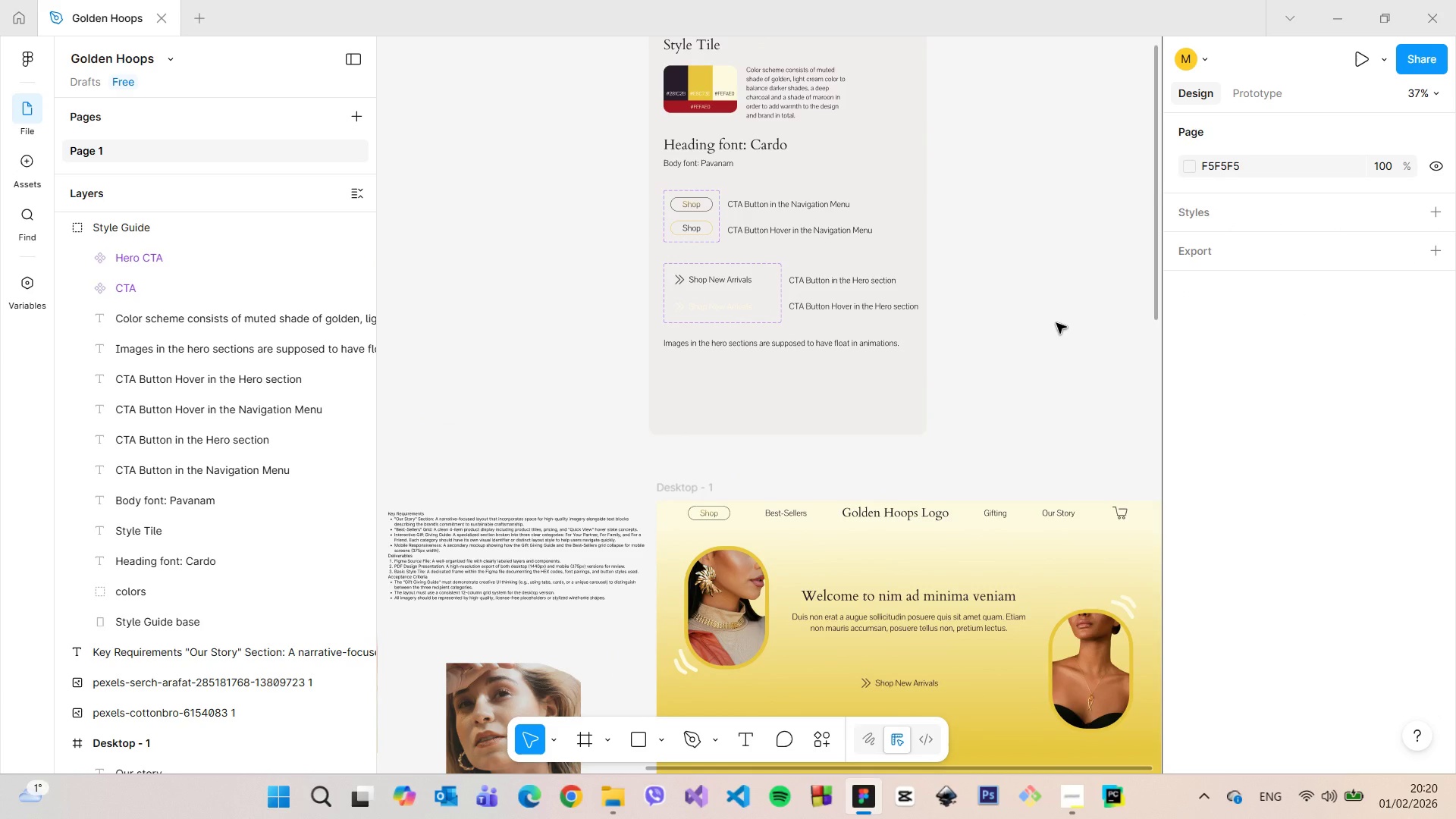 
left_click([751, 409])
 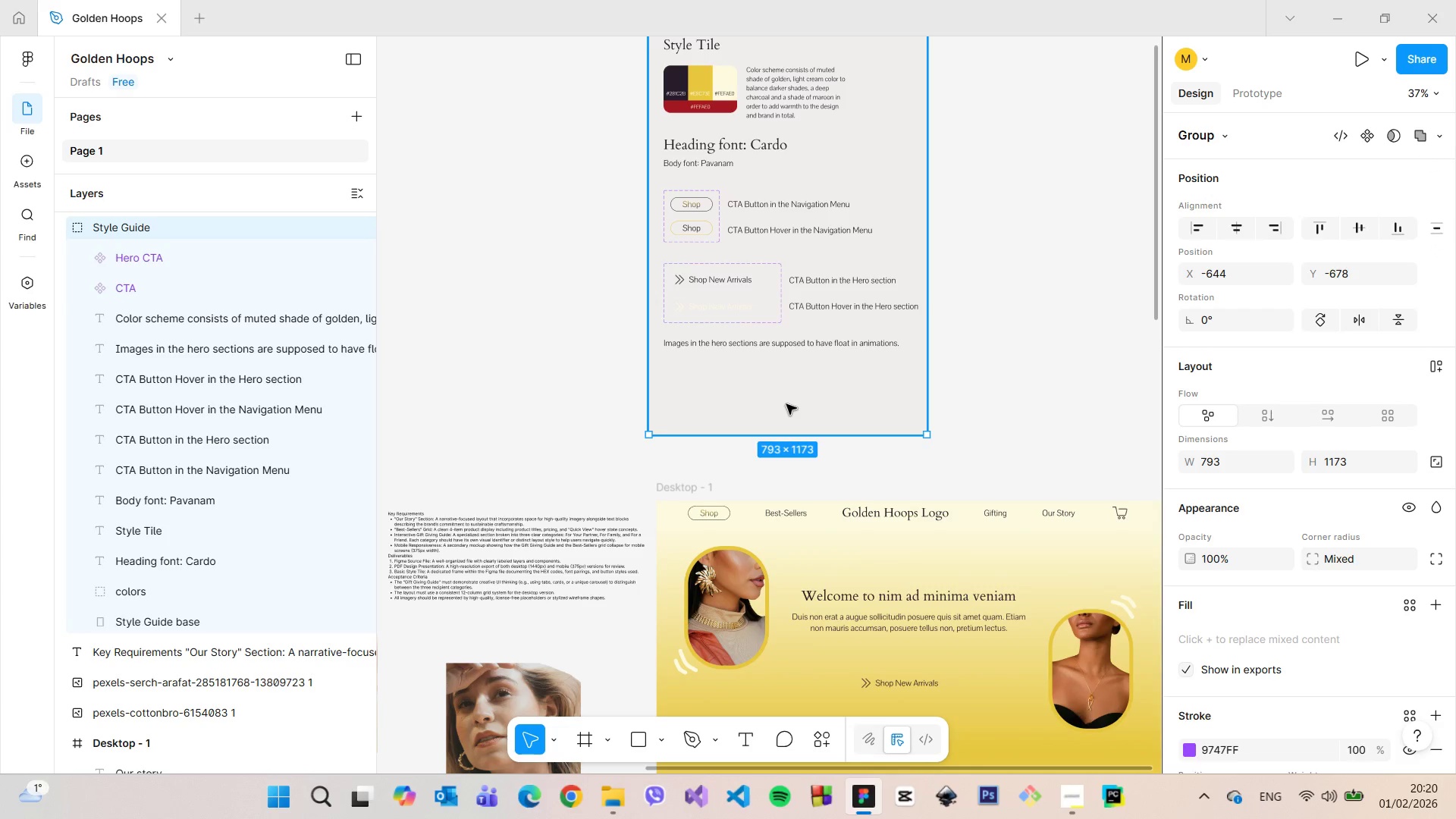 
left_click_drag(start_coordinate=[782, 400], to_coordinate=[771, 259])
 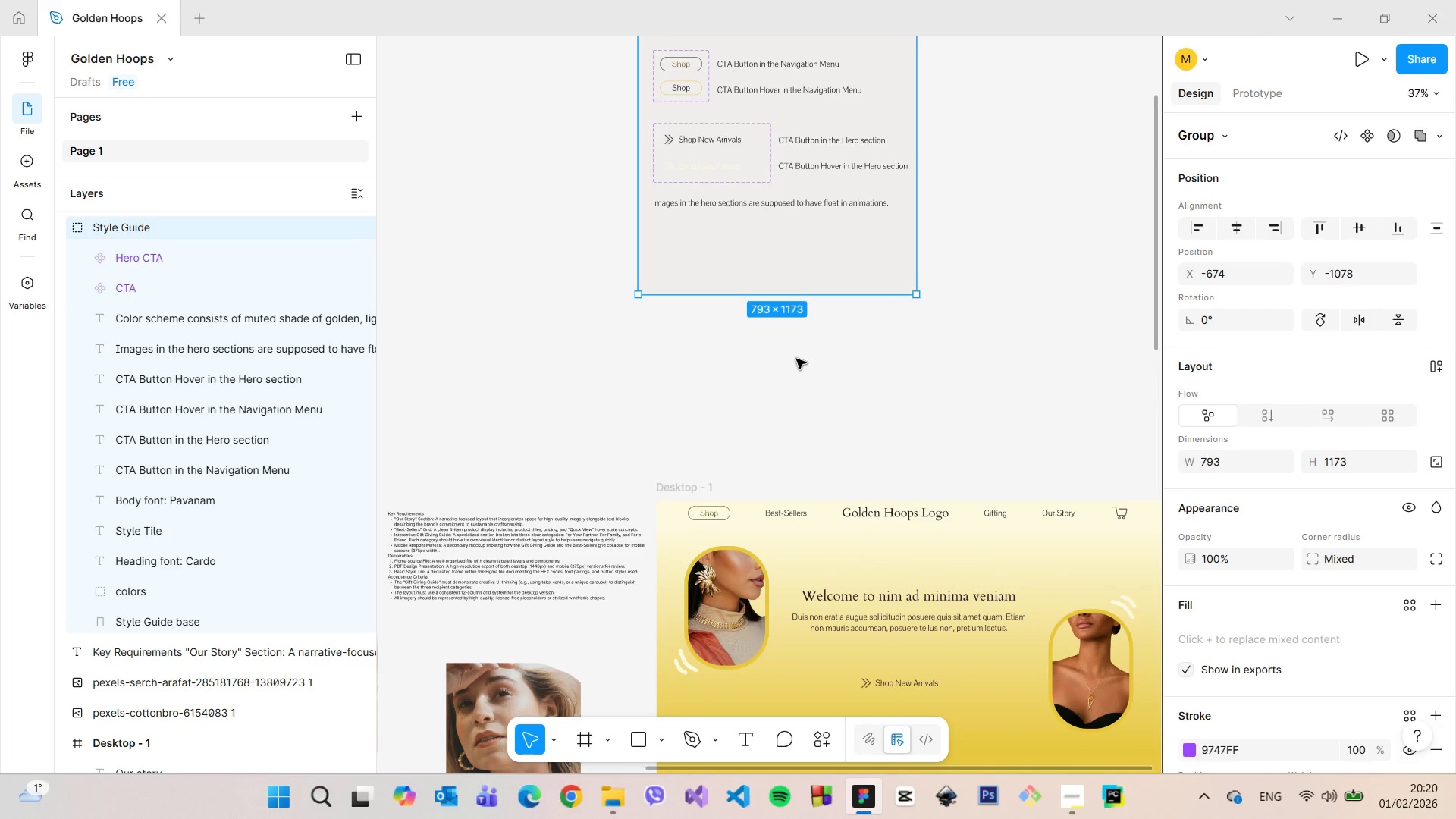 
left_click([796, 359])
 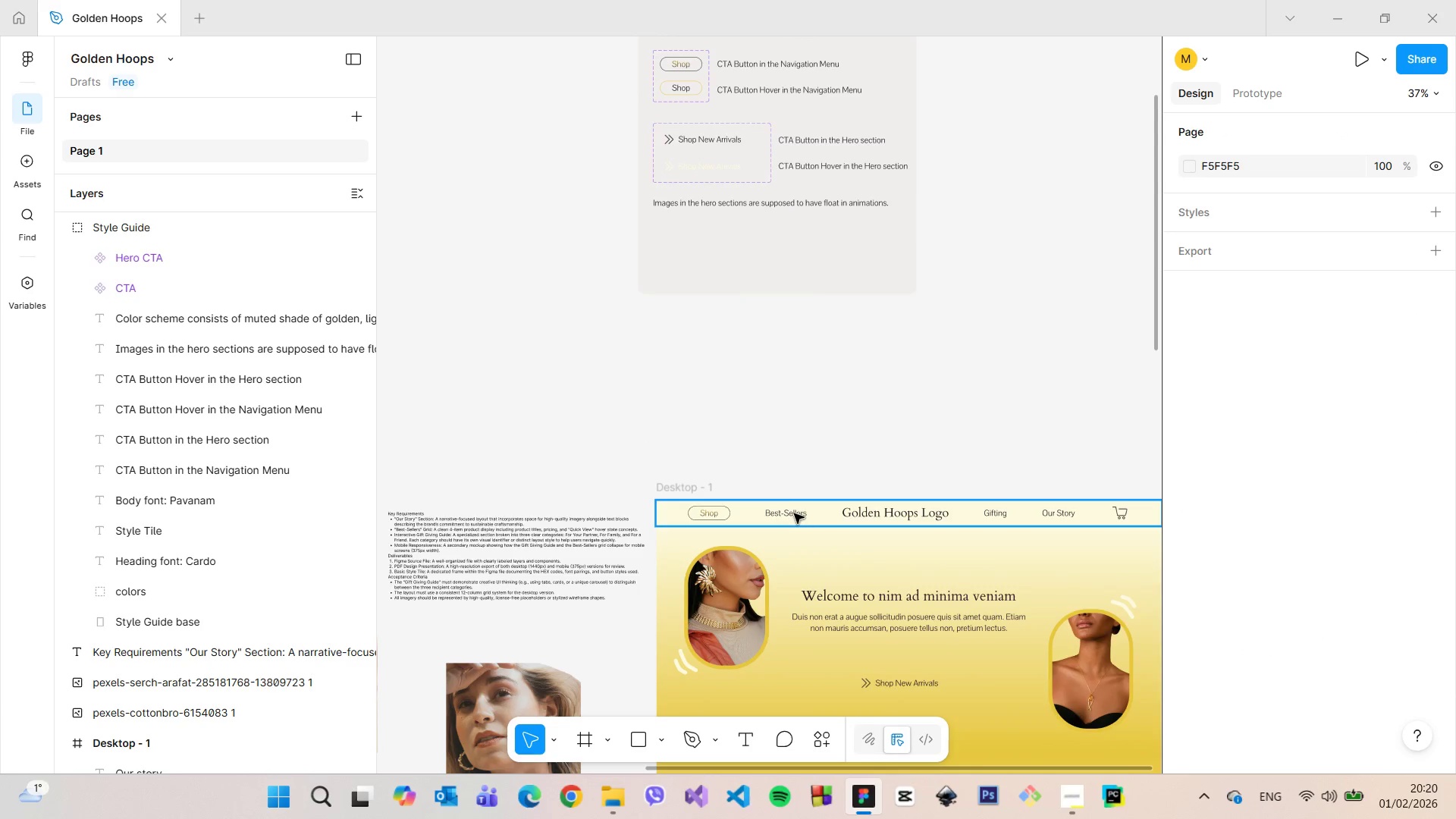 
scroll: coordinate [794, 513], scroll_direction: up, amount: 9.0
 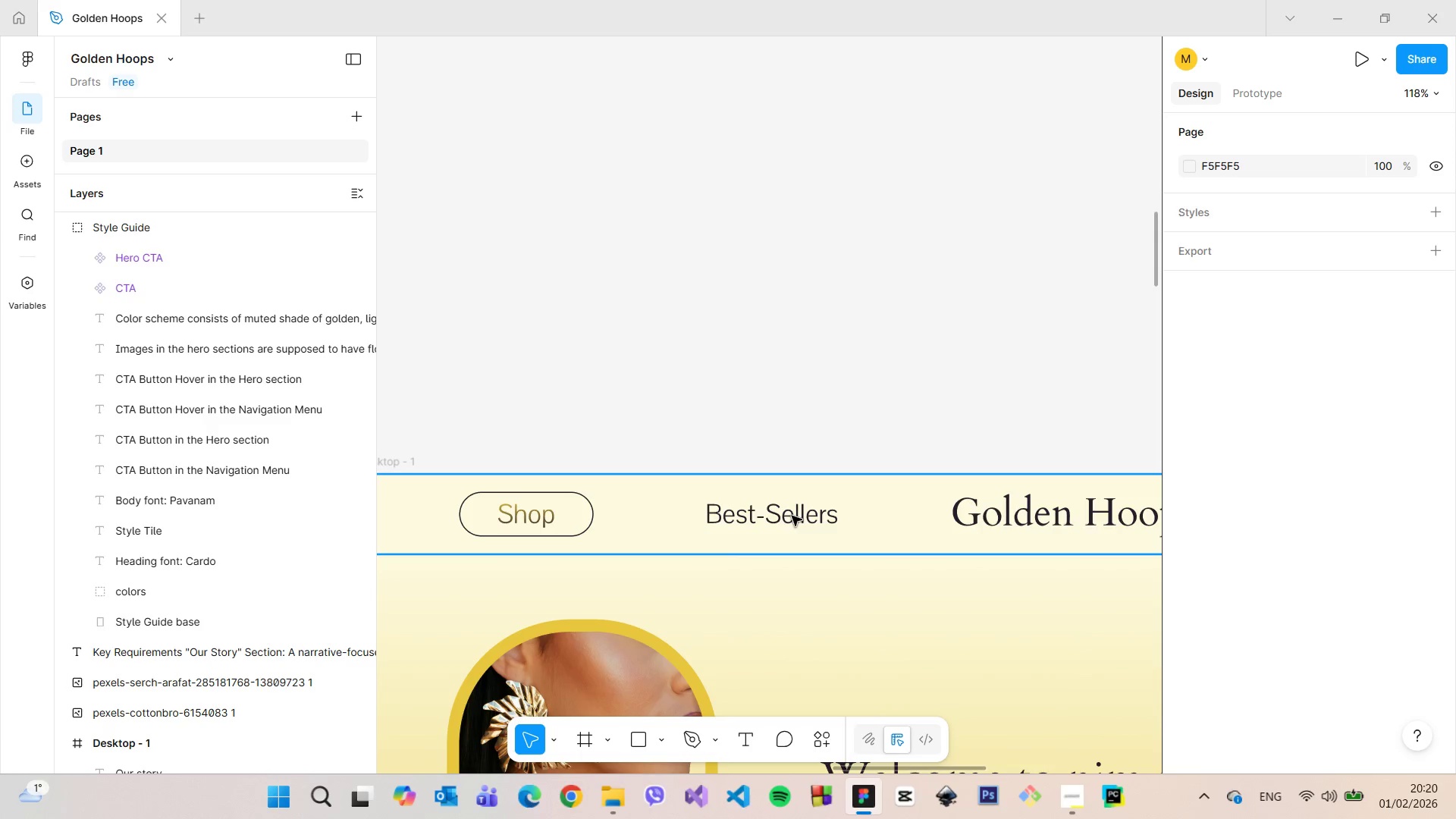 
double_click([792, 516])
 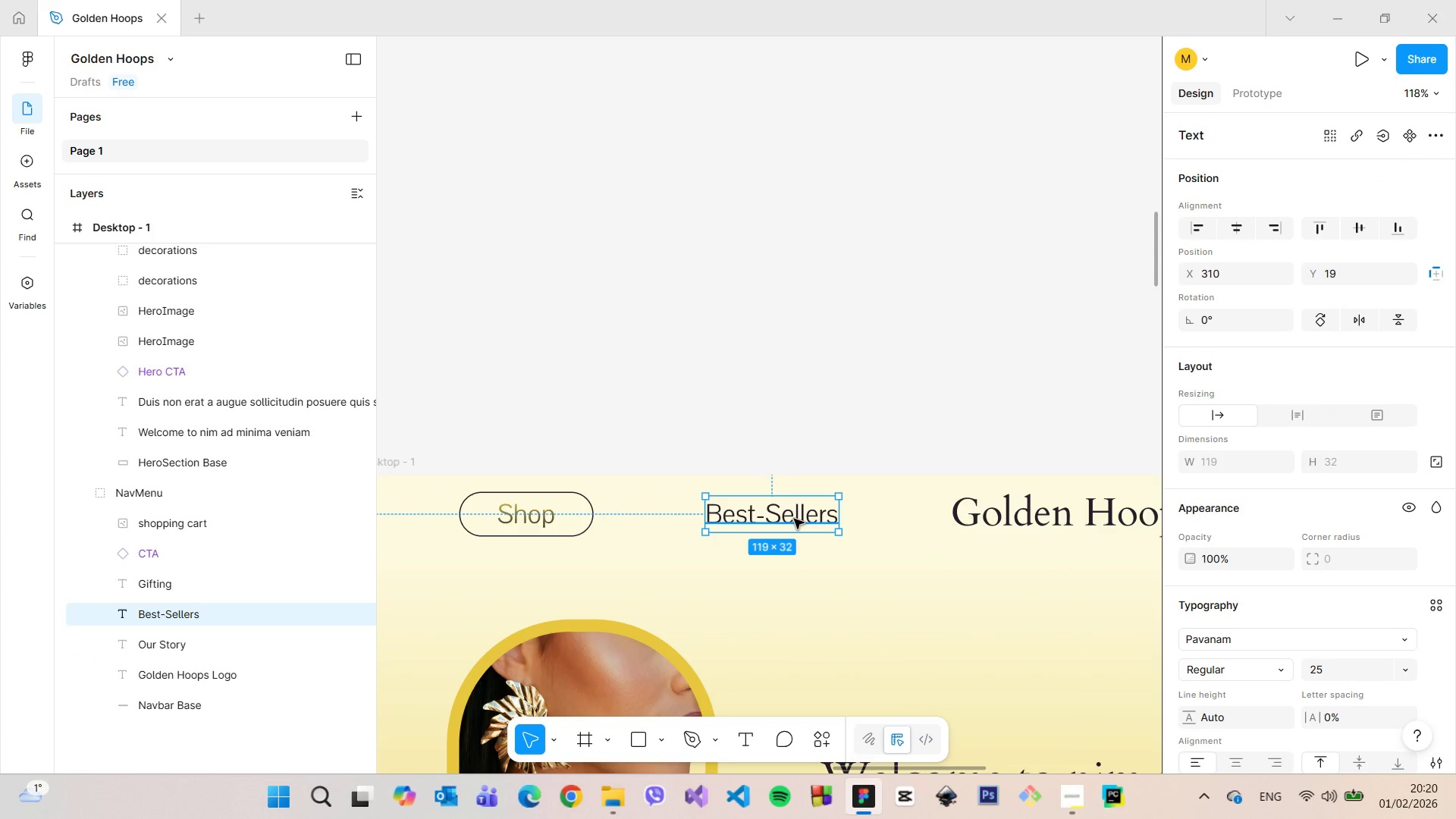 
left_click_drag(start_coordinate=[794, 519], to_coordinate=[753, 277])
 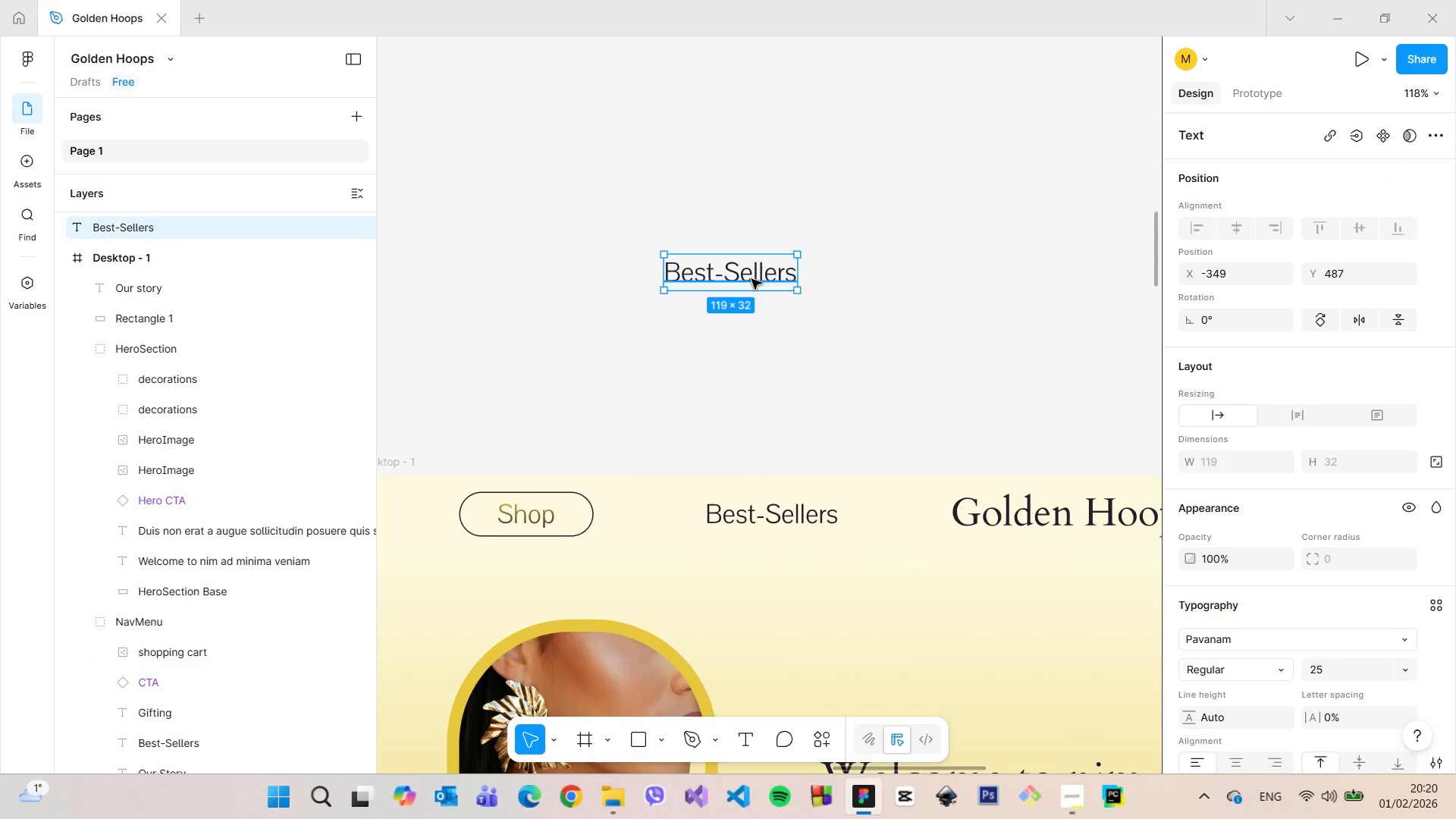 
hold_key(key=AltLeft, duration=1.22)
 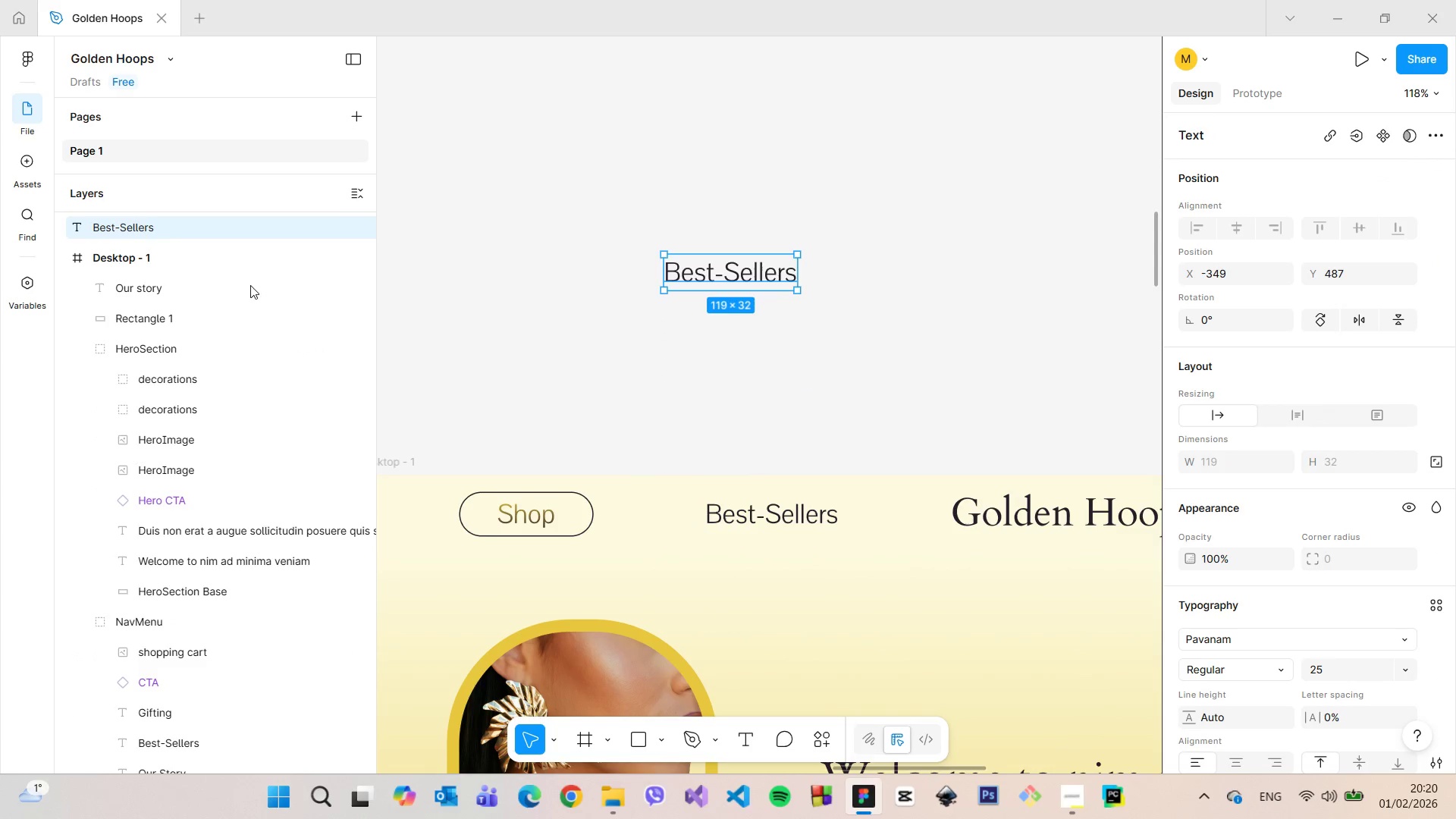 
scroll: coordinate [249, 285], scroll_direction: up, amount: 2.0
 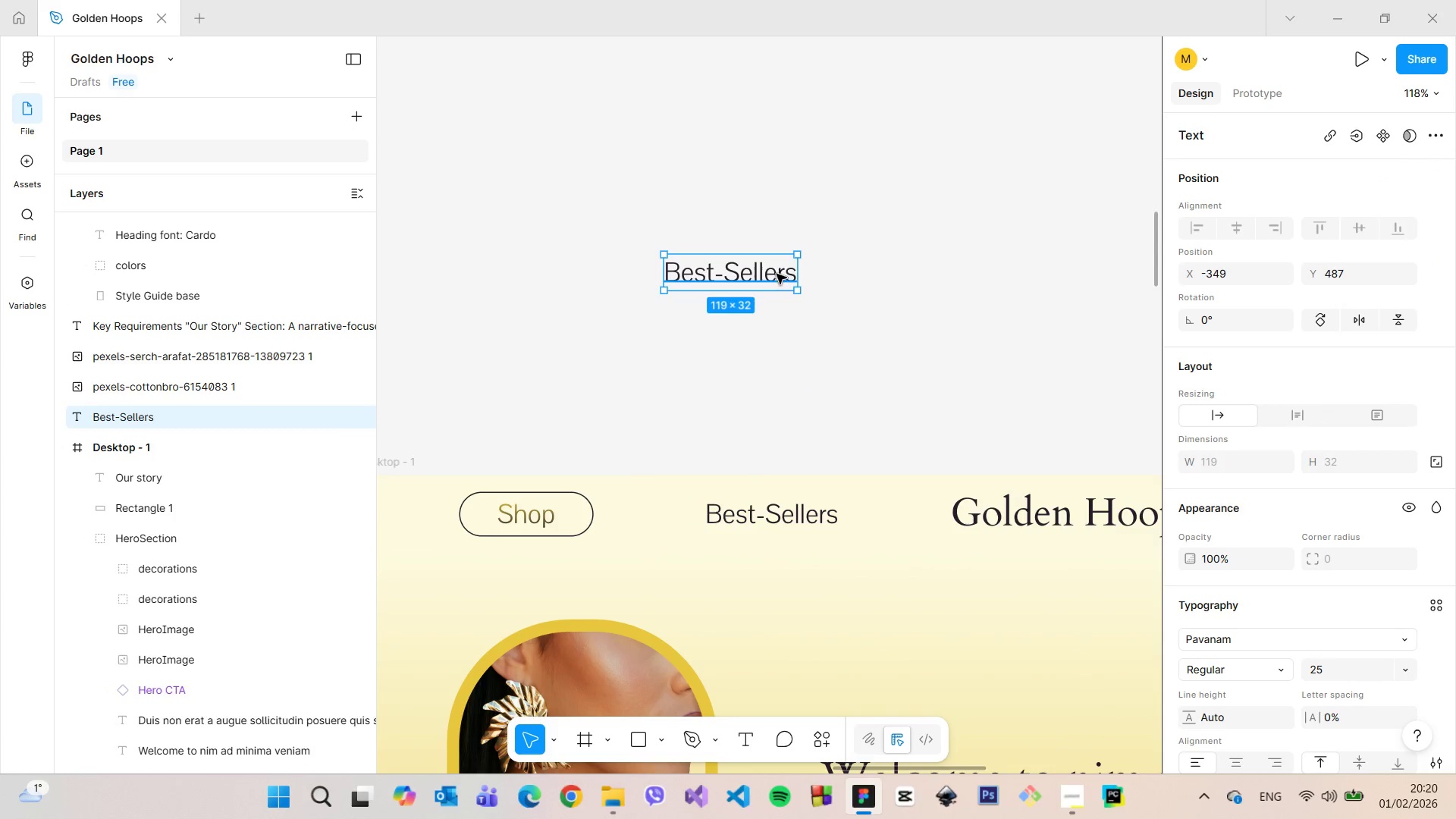 
right_click([730, 275])
 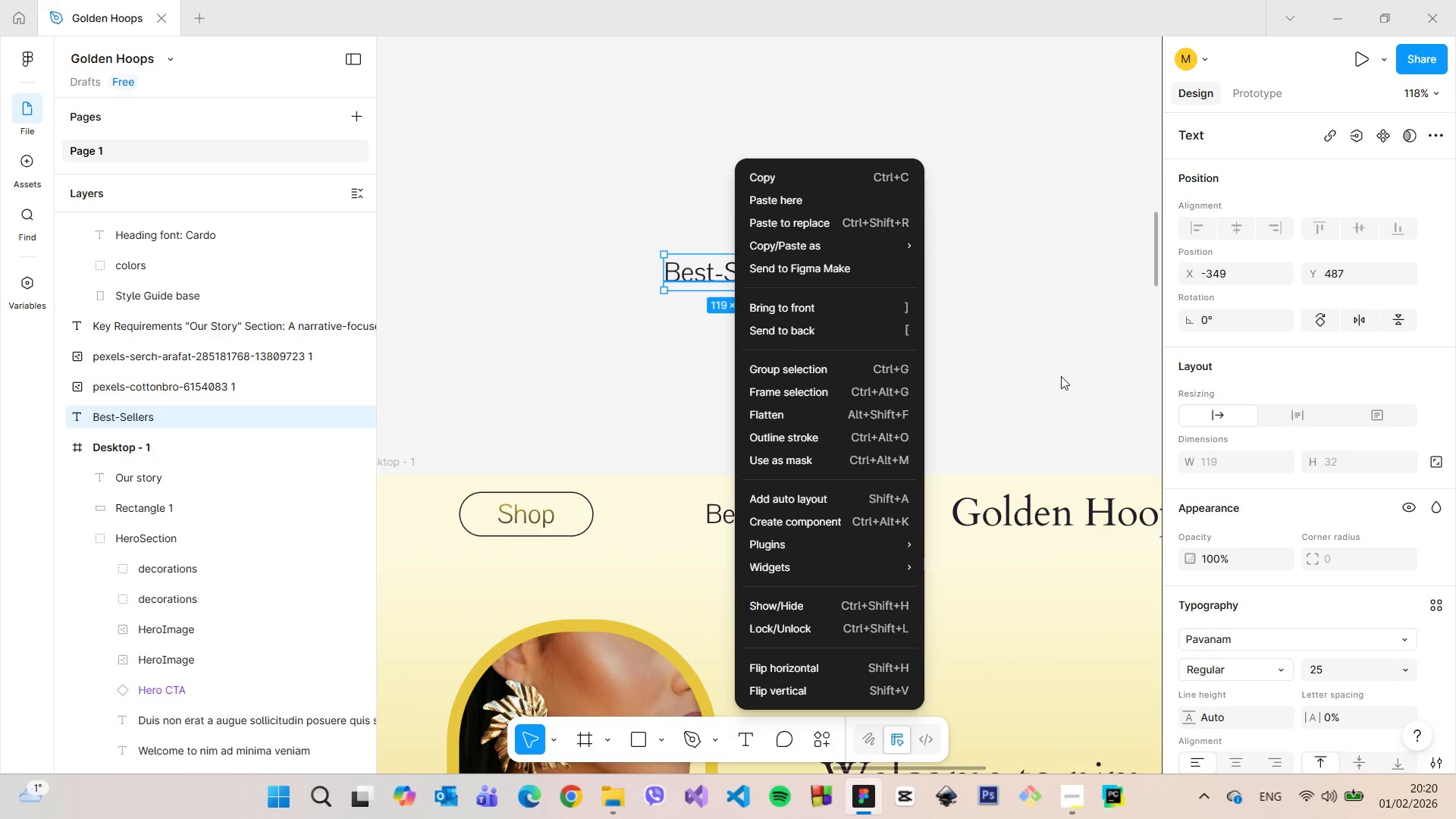 
wait(7.38)
 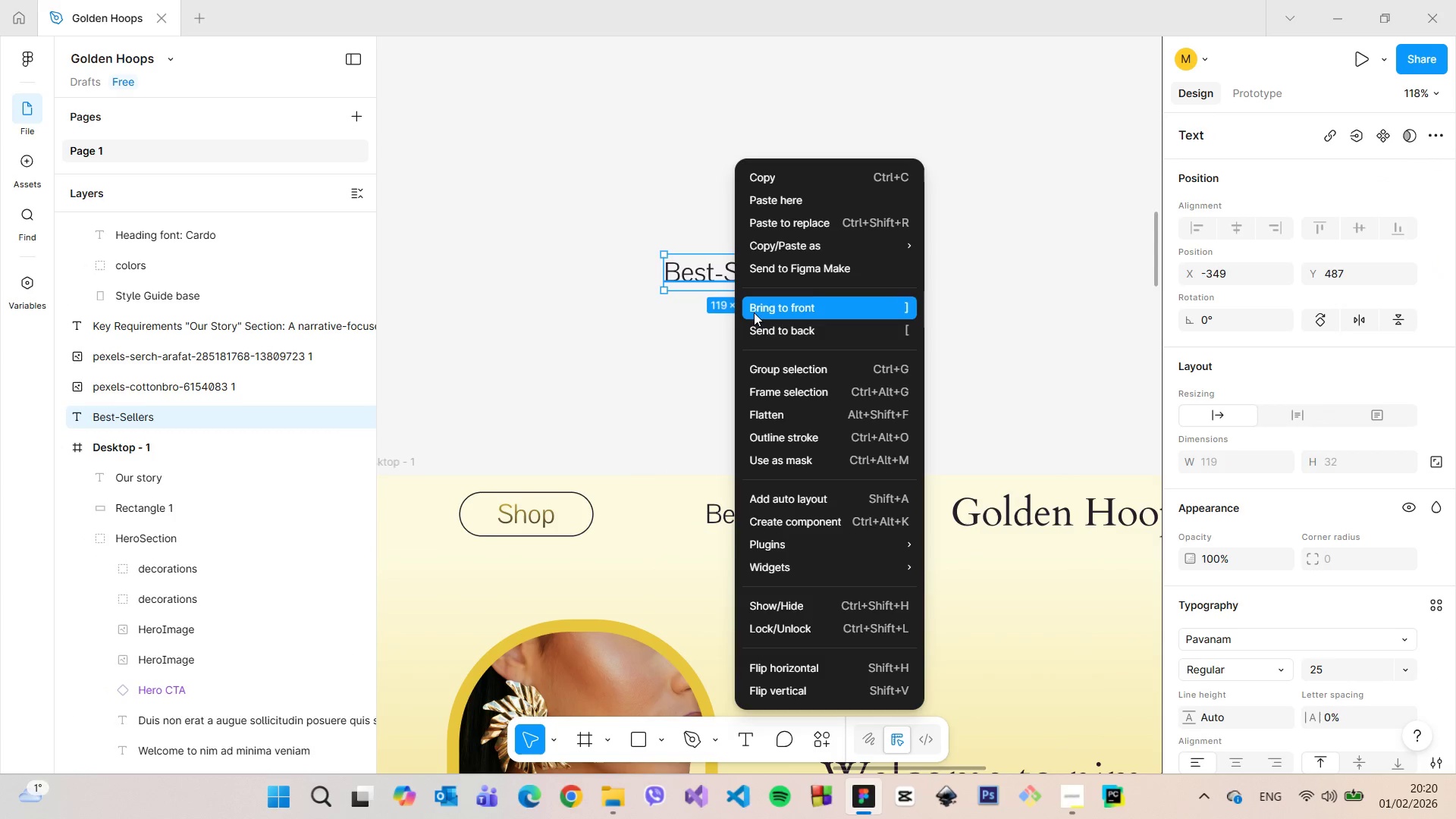 
left_click([1053, 380])
 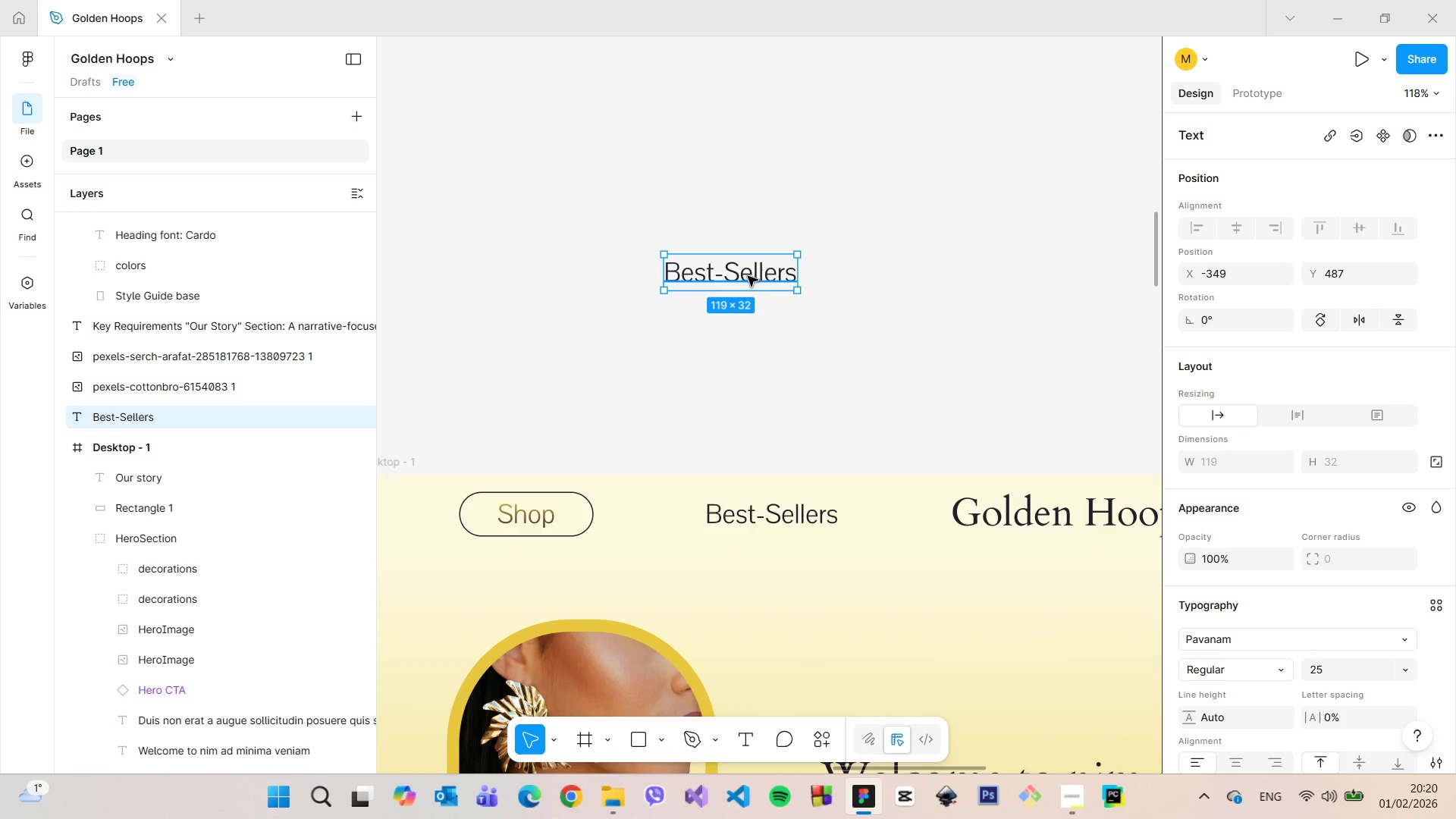 
wait(5.08)
 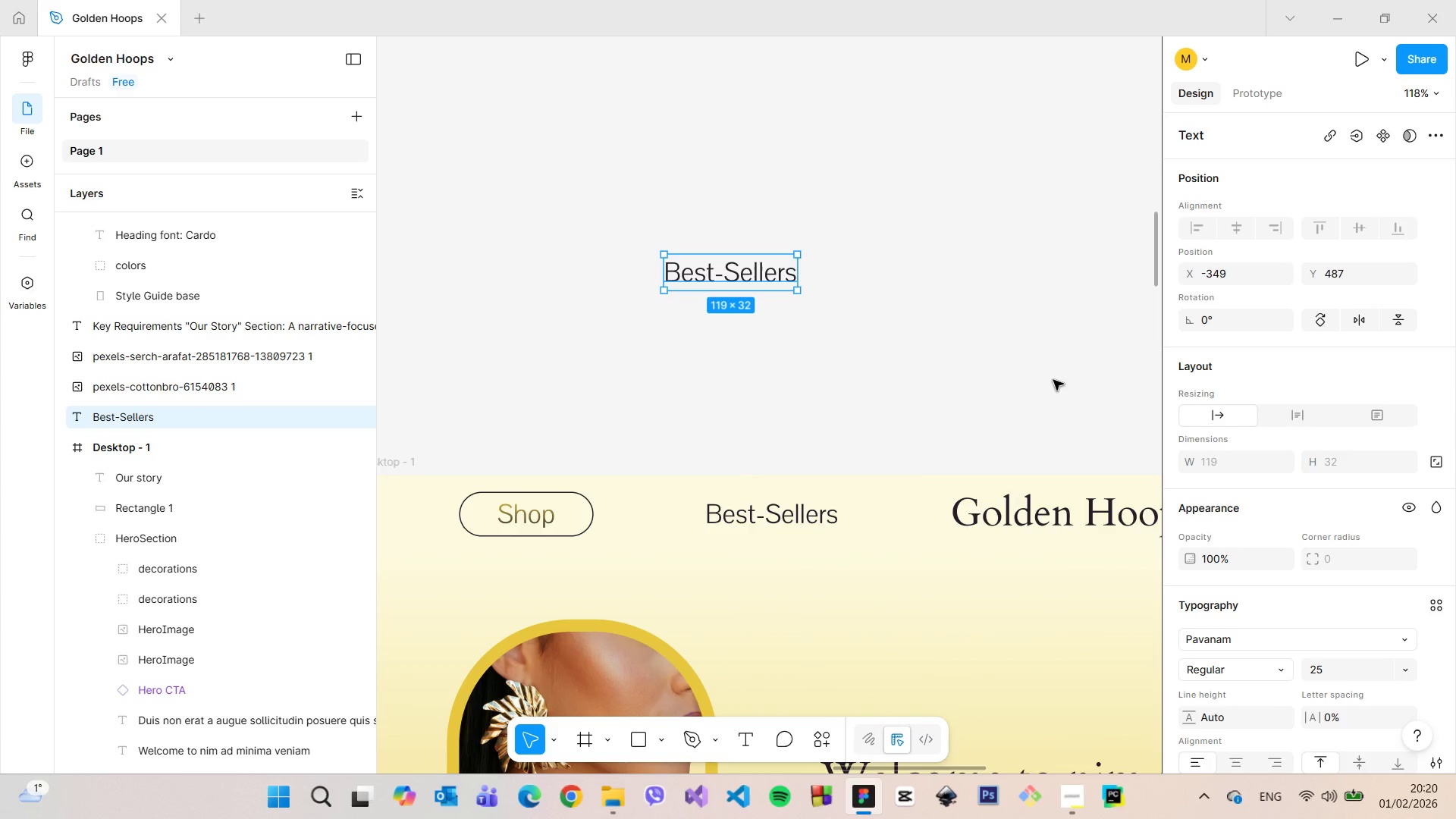 
hold_key(key=AltLeft, duration=1.16)
left_click_drag(start_coordinate=[747, 275], to_coordinate=[747, 330])
 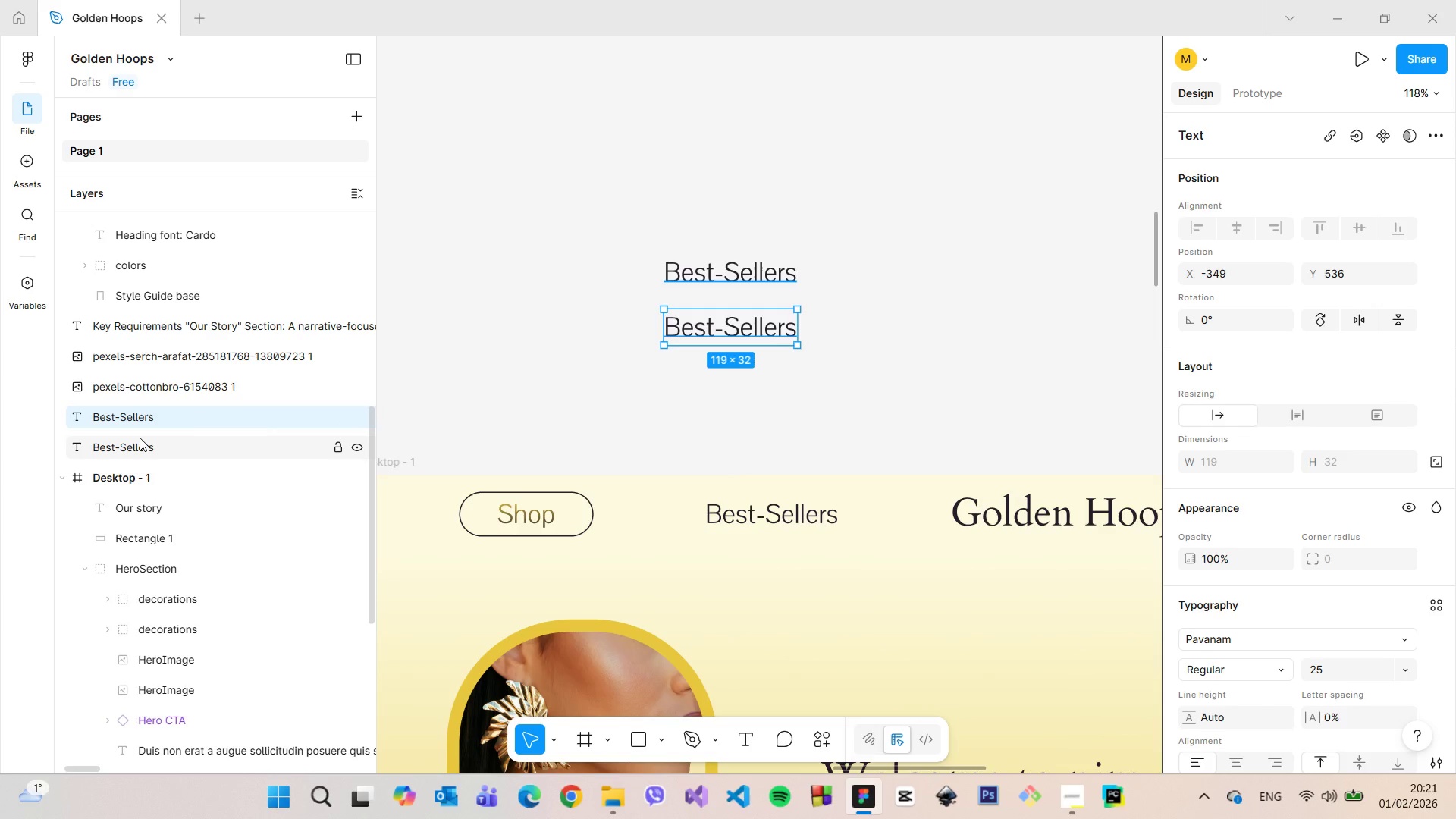 
left_click([140, 438])
 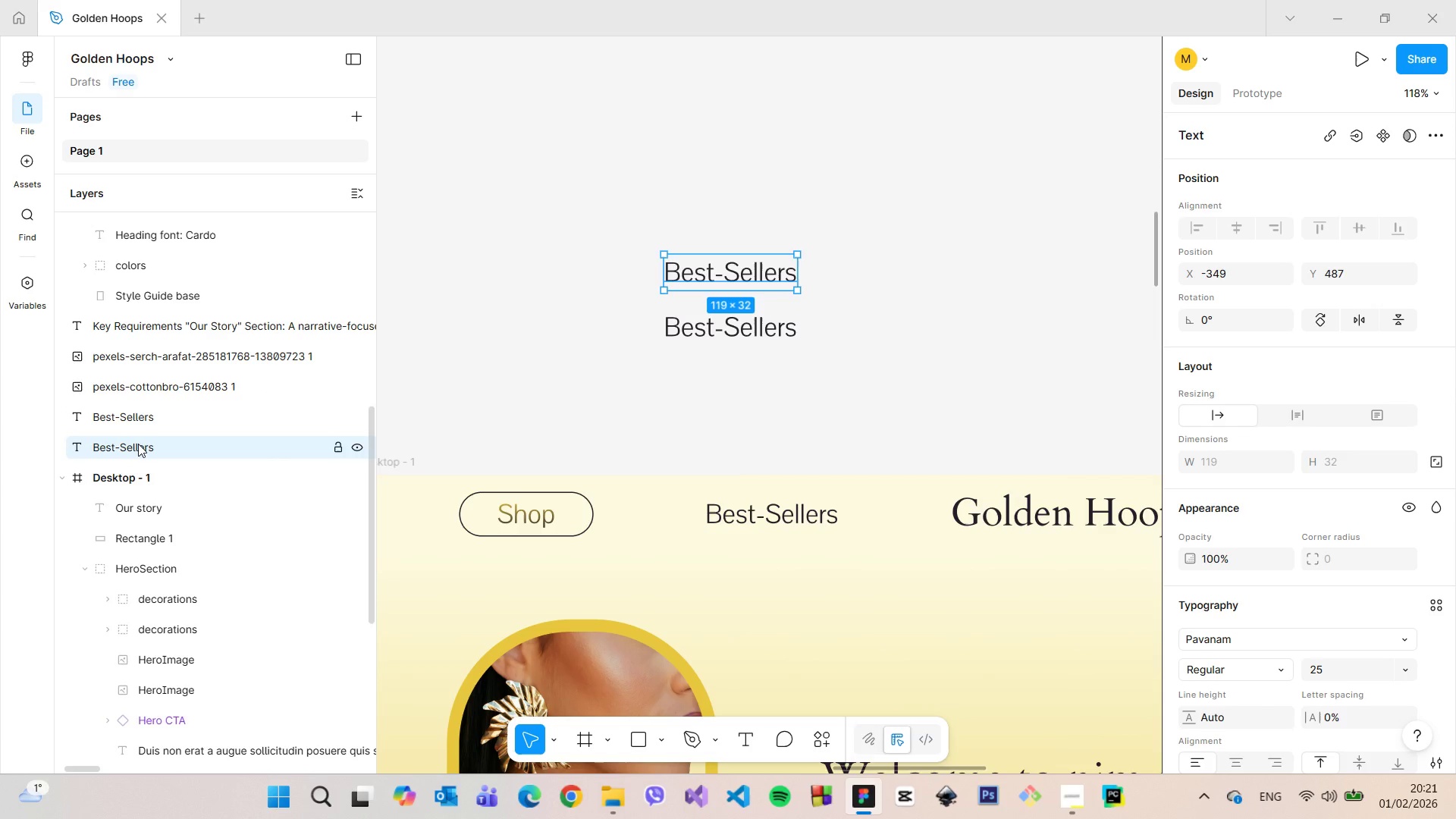 
double_click([138, 444])
 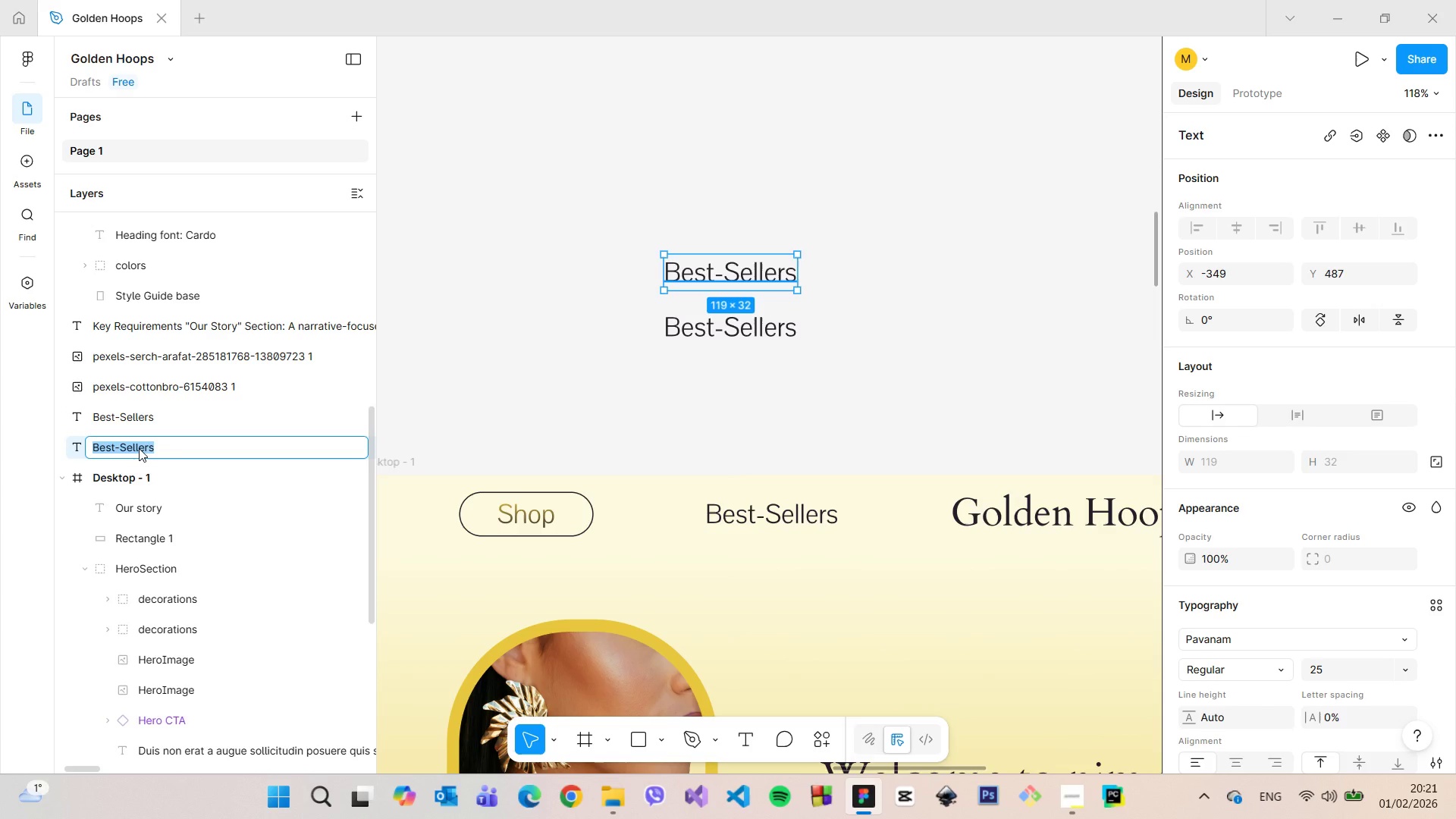 
type(Text0)
key(Backspace)
type(-D)
key(Backspace)
type(Nav)
 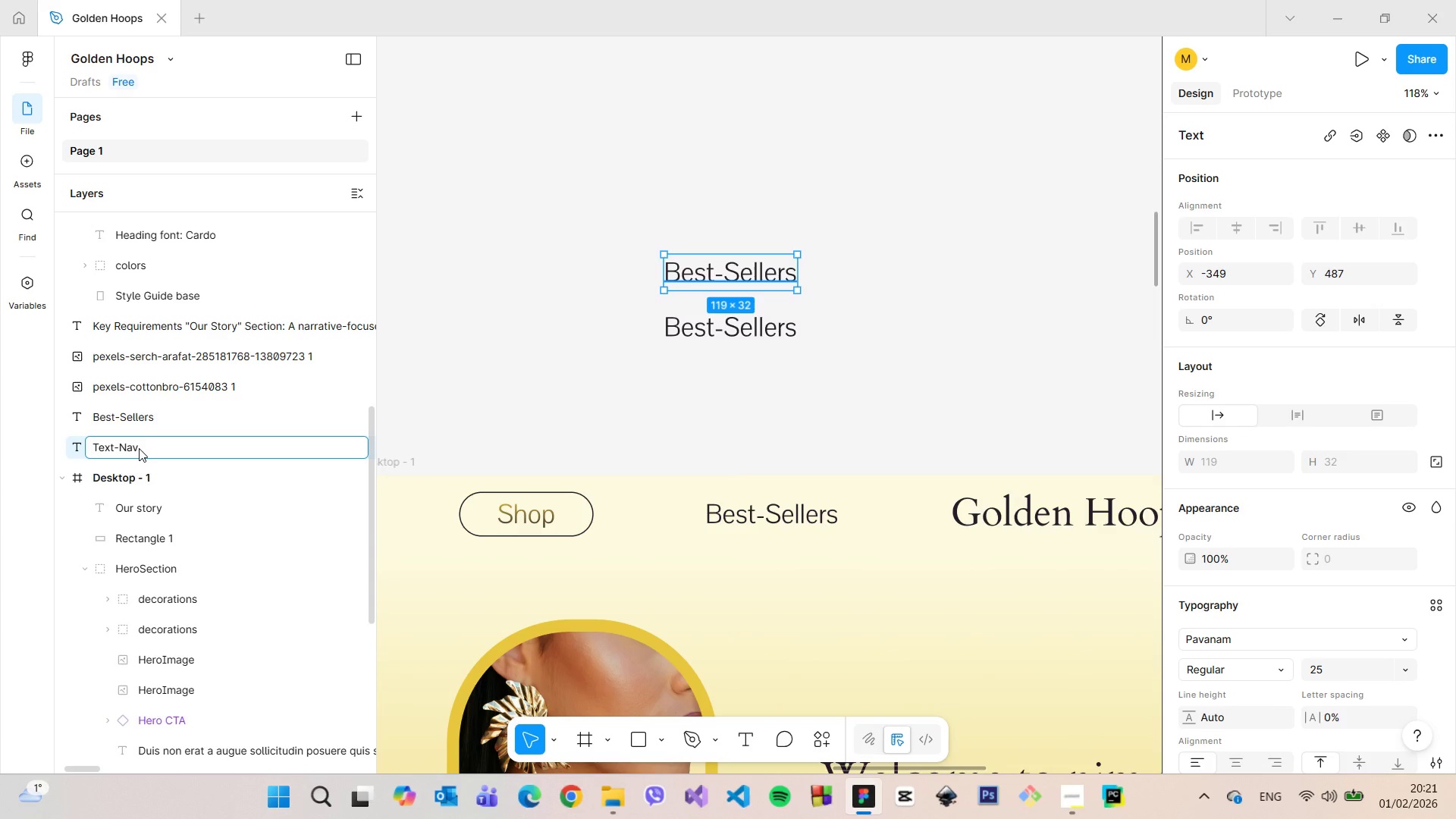 
left_click([142, 425])
 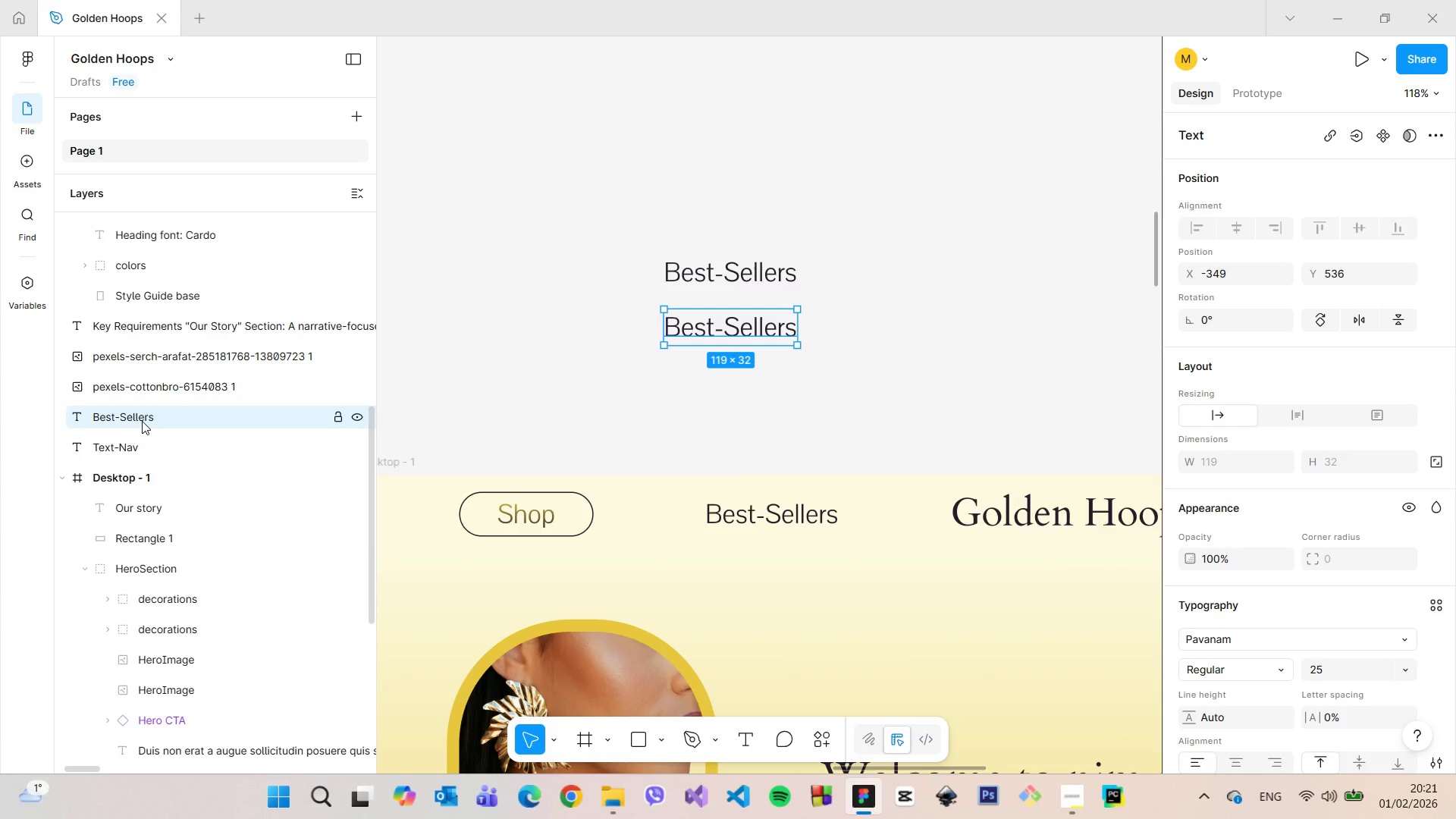 
double_click([142, 421])
 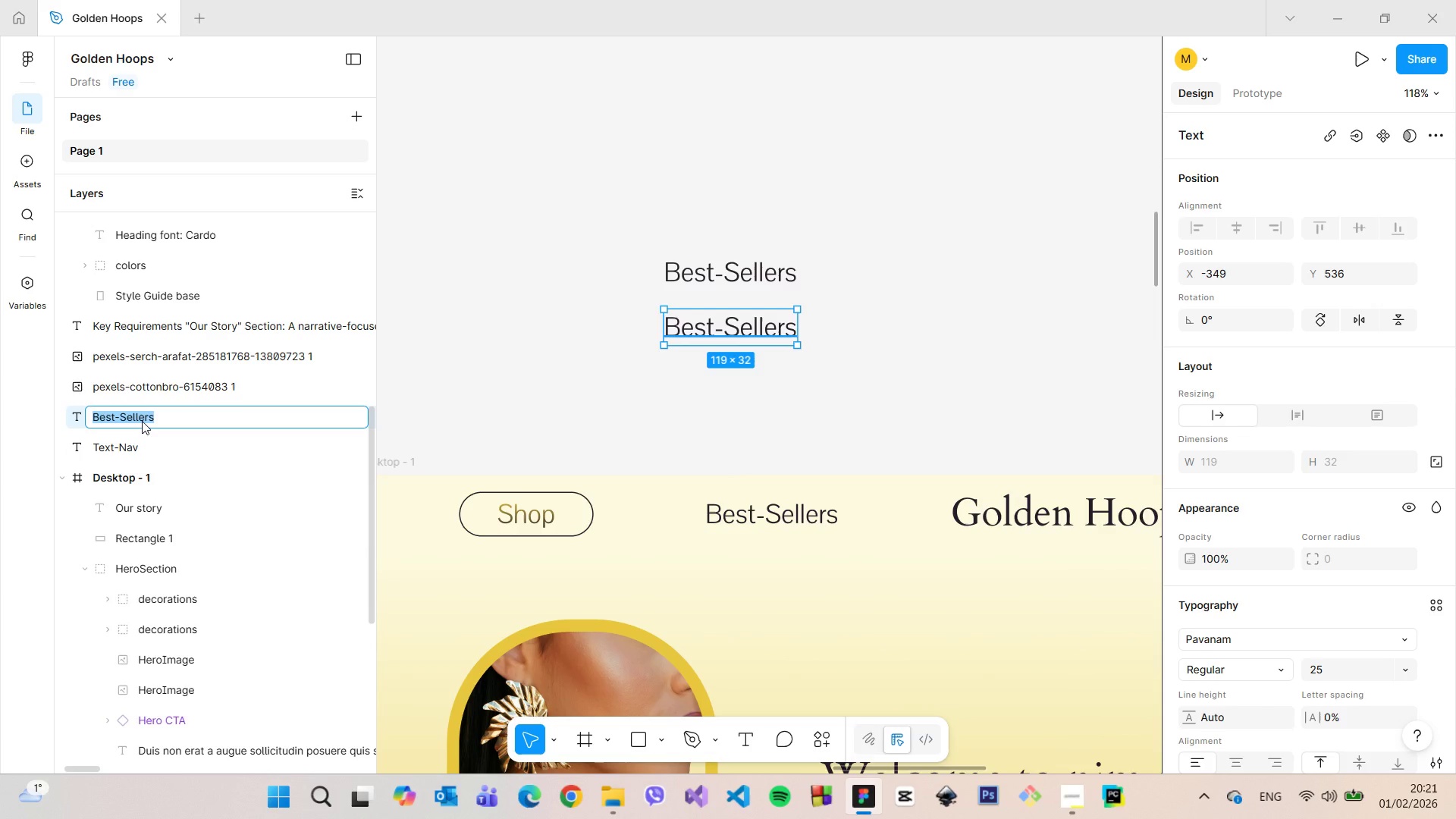 
type(Text-Nav-Hover)
 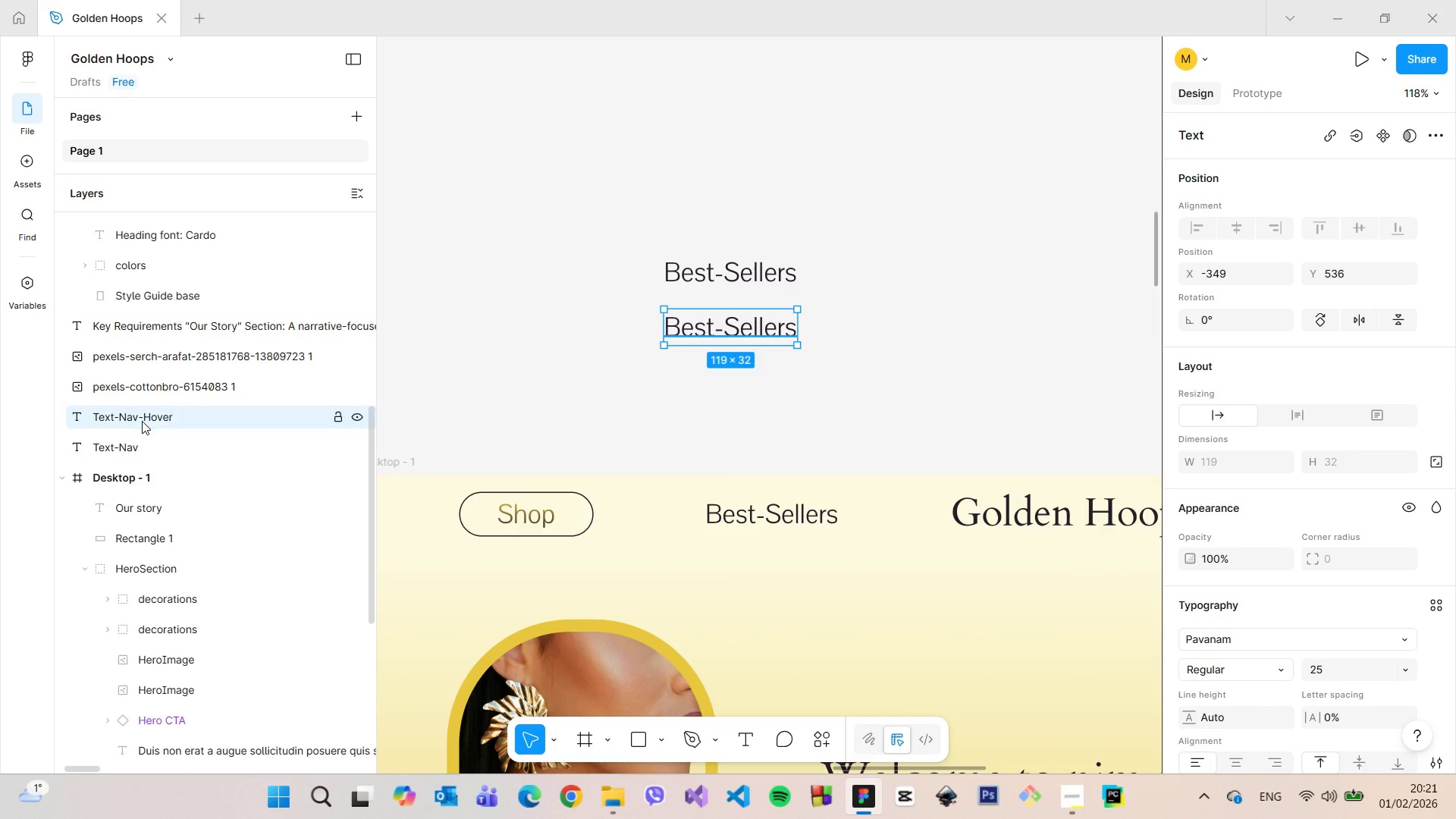 
key(Enter)
 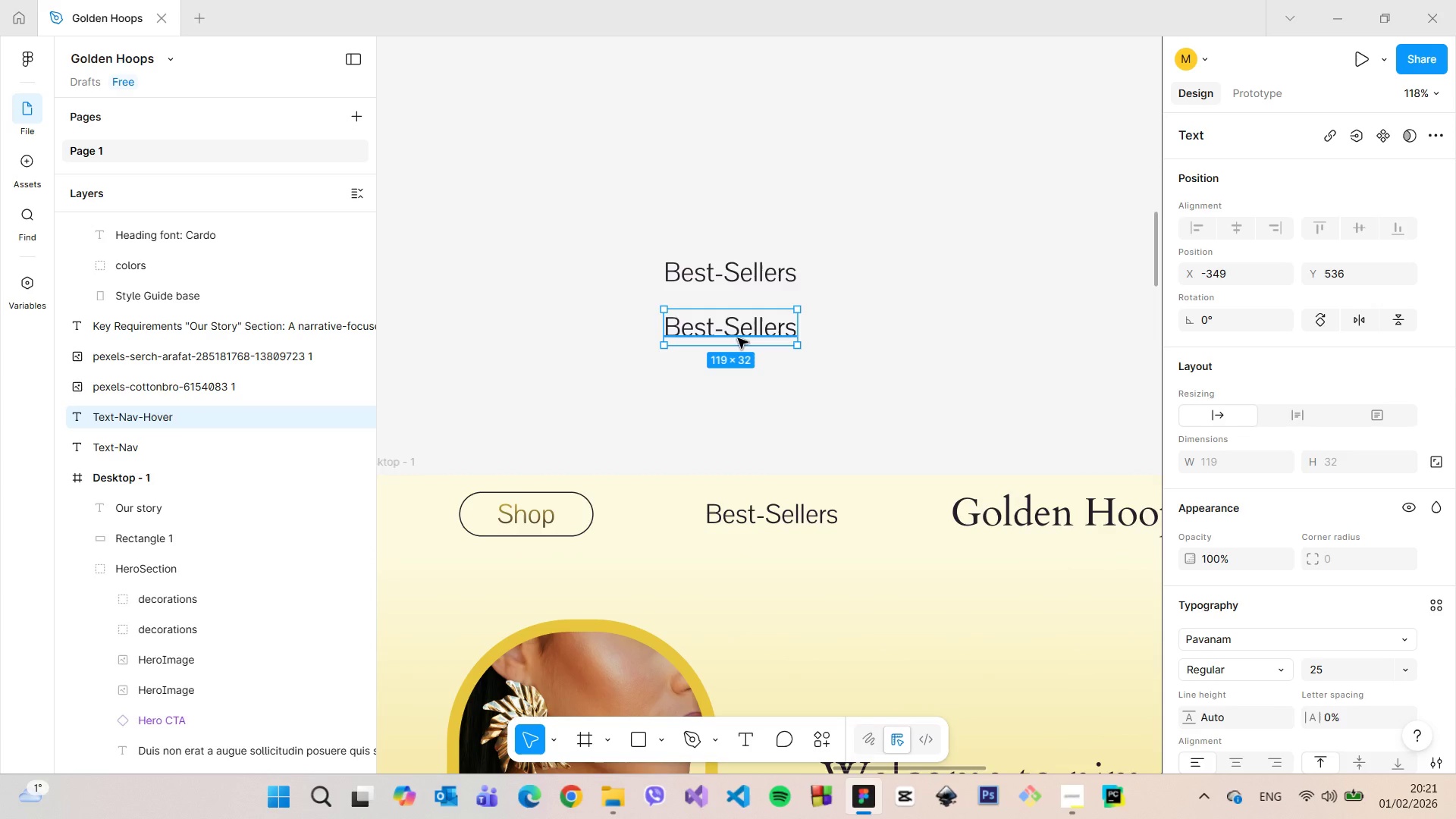 
wait(5.45)
 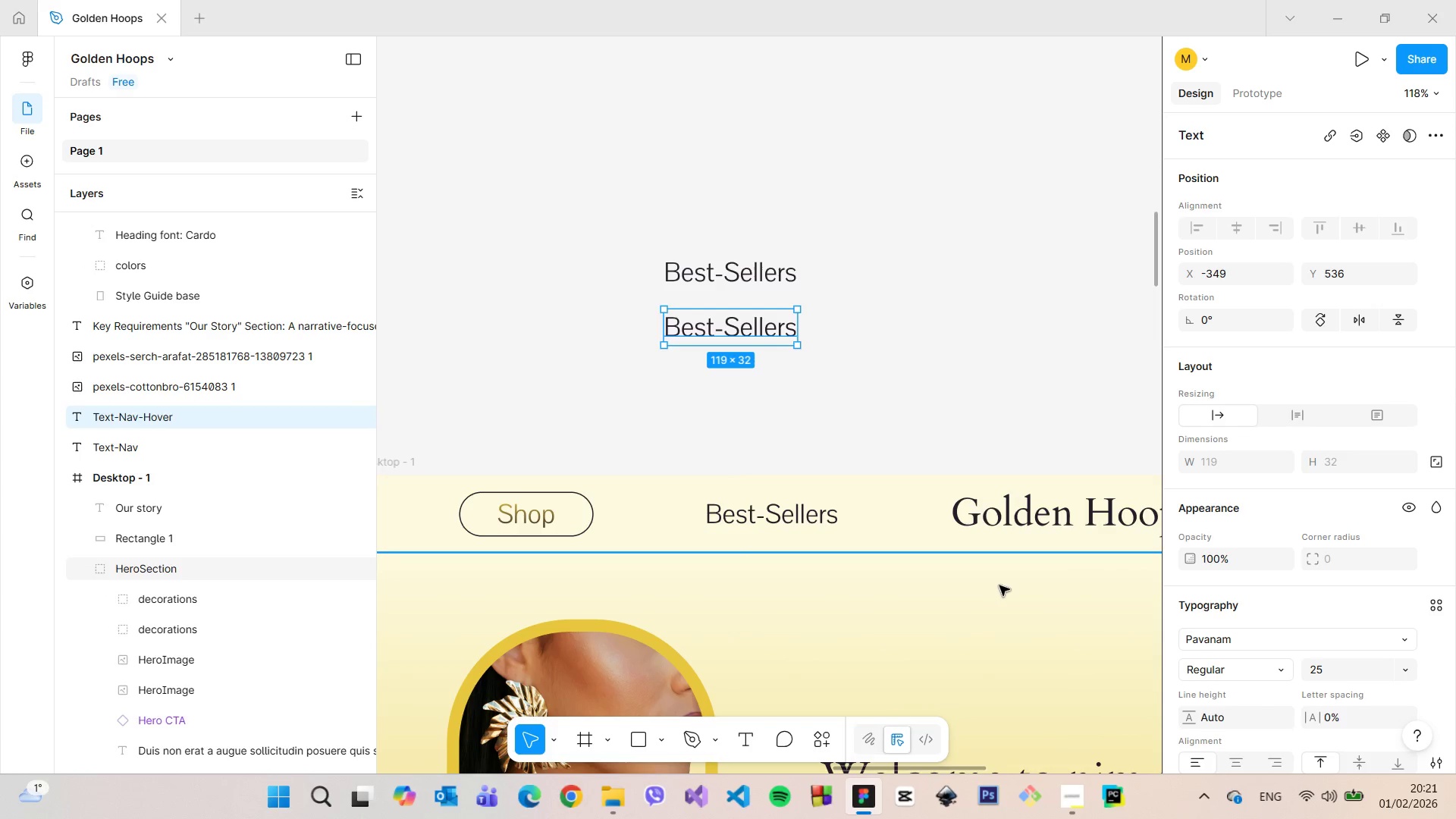 
left_click_drag(start_coordinate=[171, 419], to_coordinate=[168, 453])
 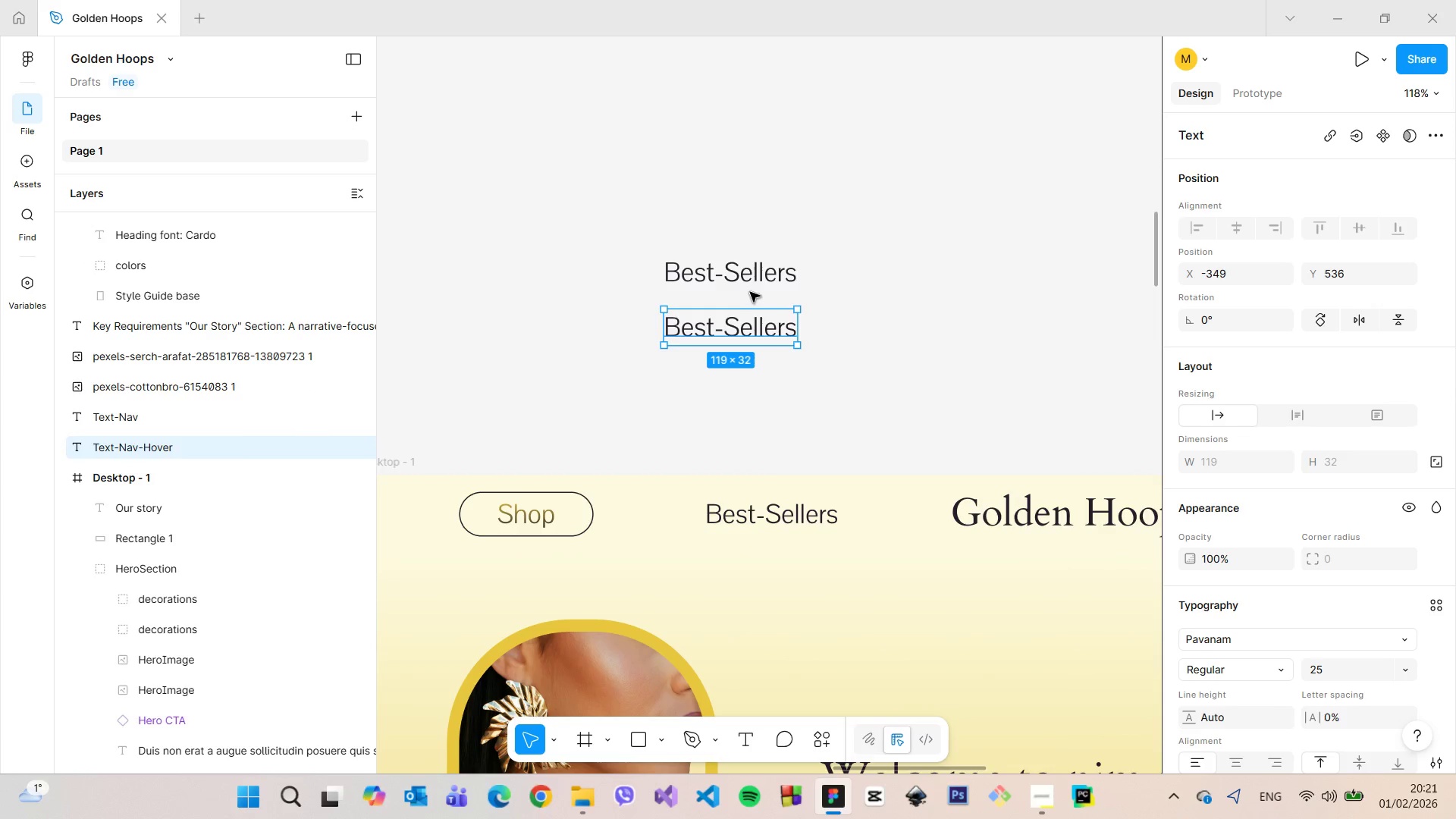 
left_click([748, 288])
 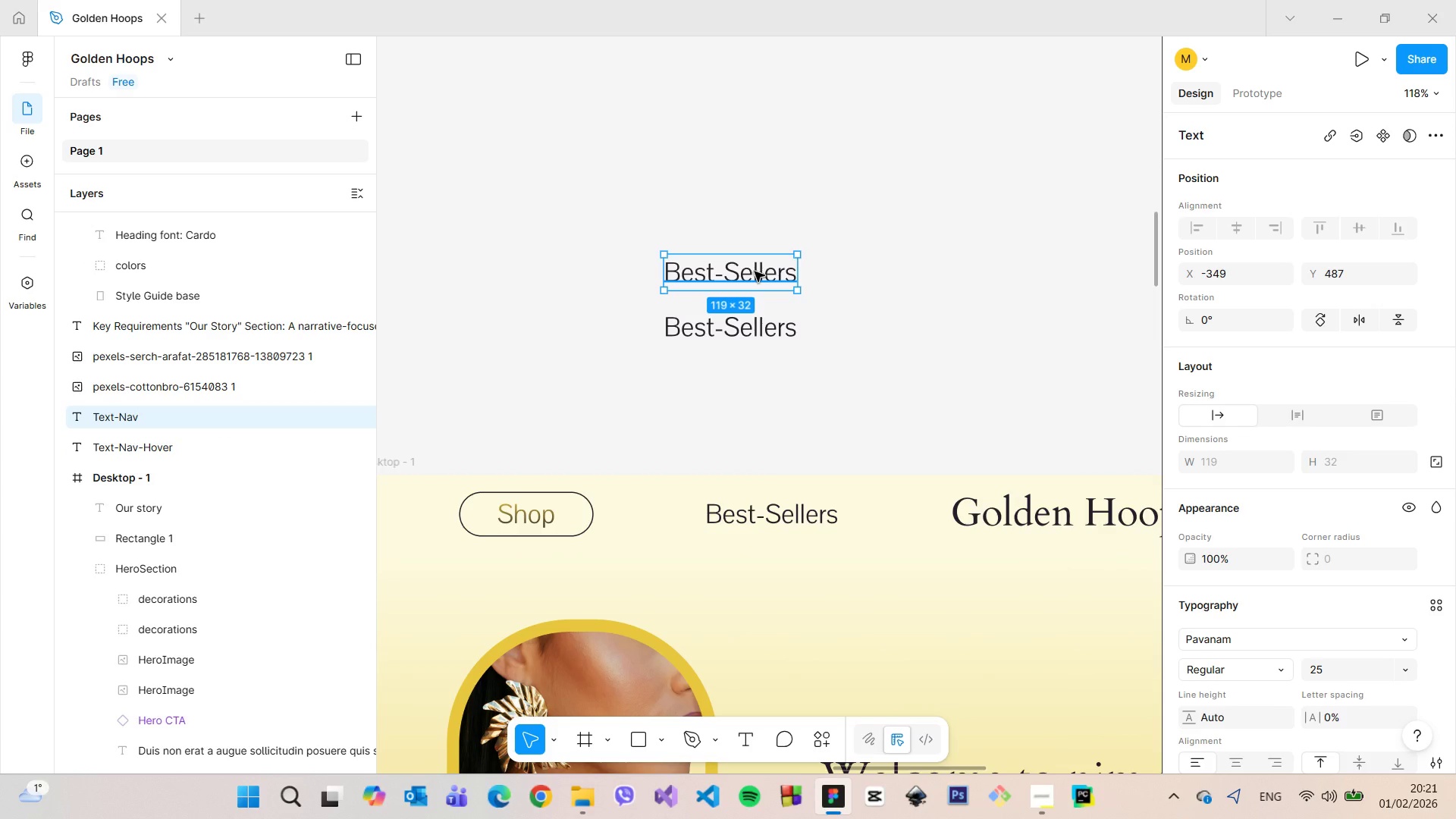 
right_click([755, 271])
 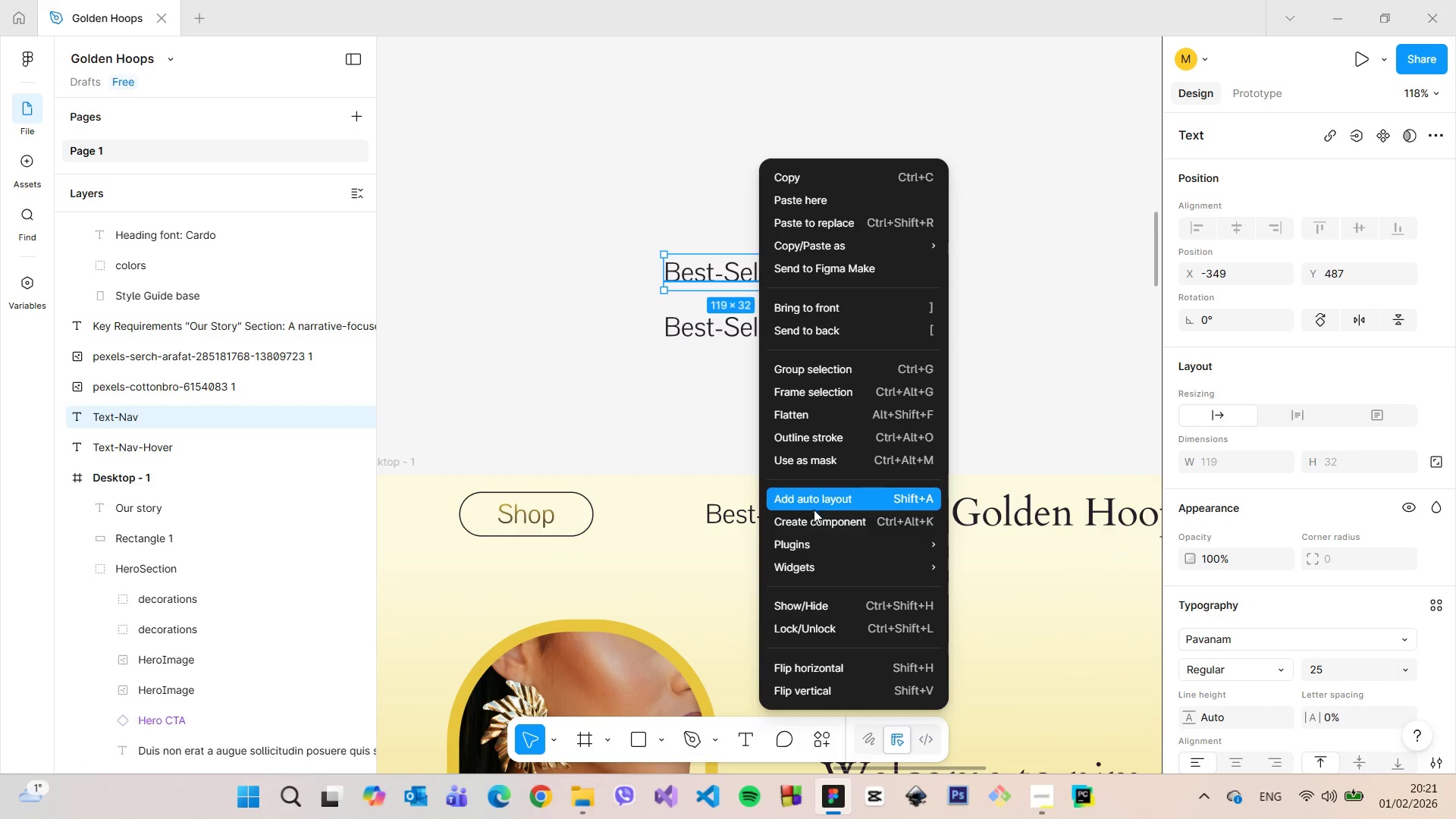 
left_click([816, 522])
 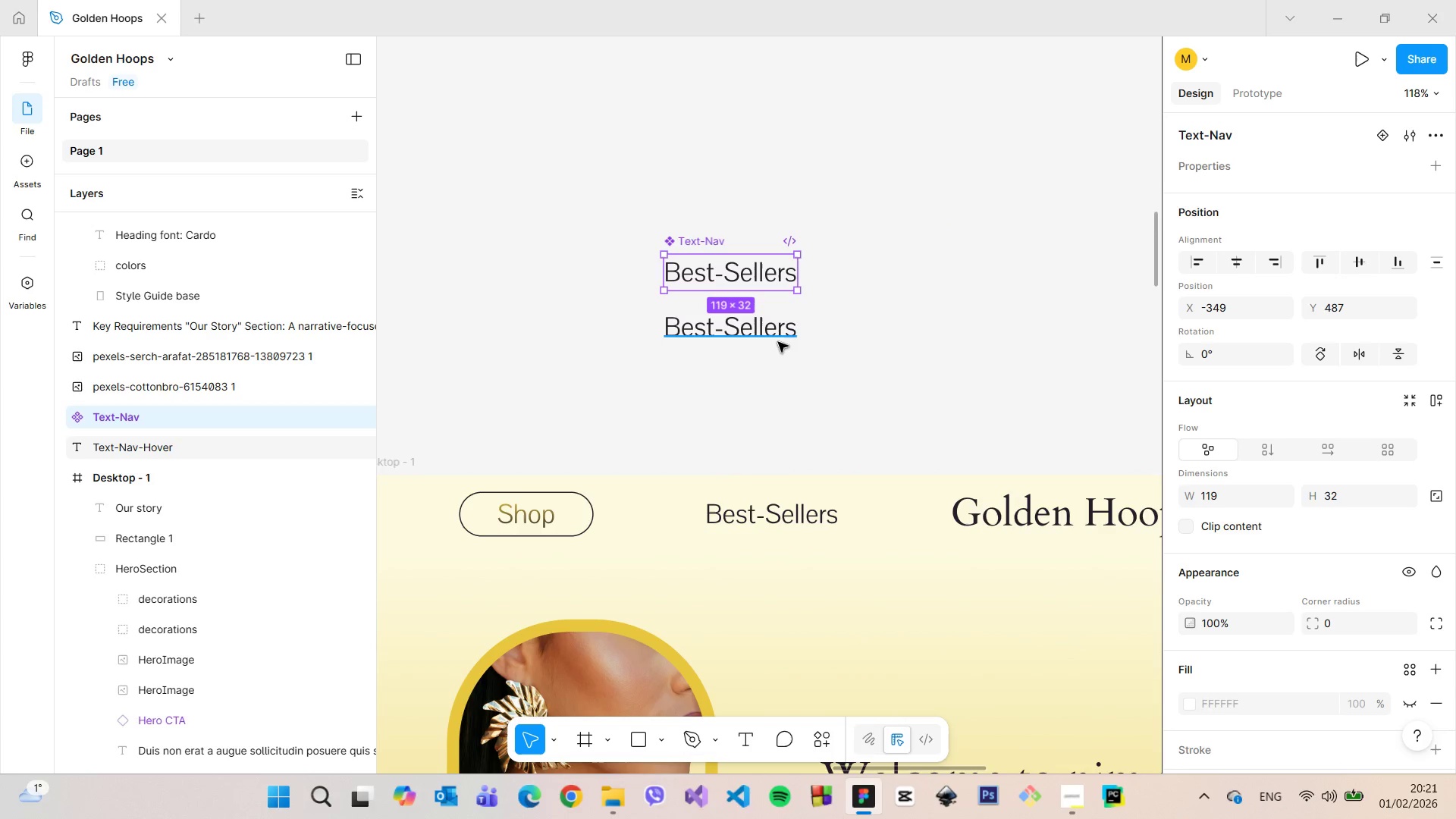 
left_click([775, 339])
 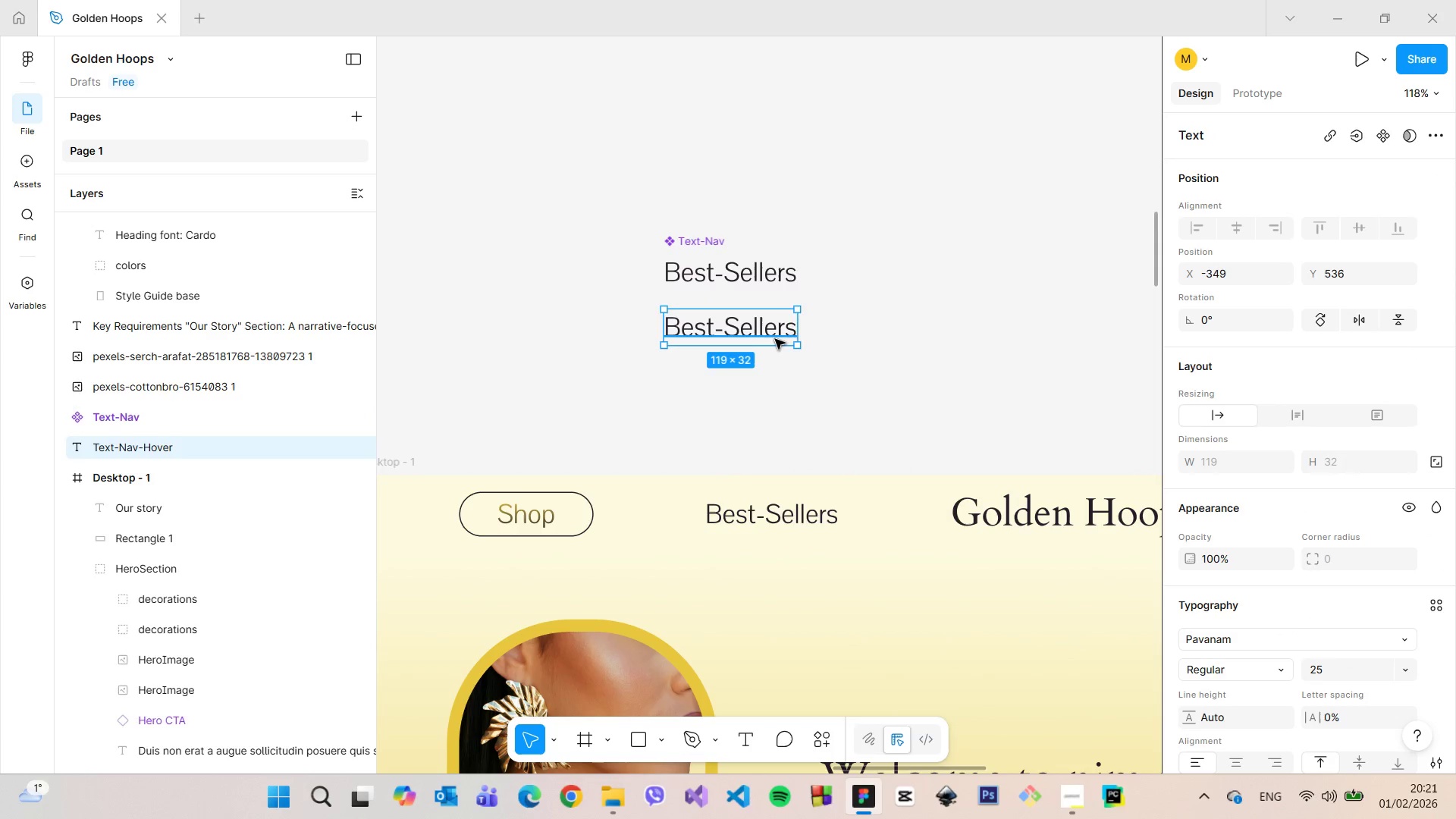 
right_click([775, 339])
 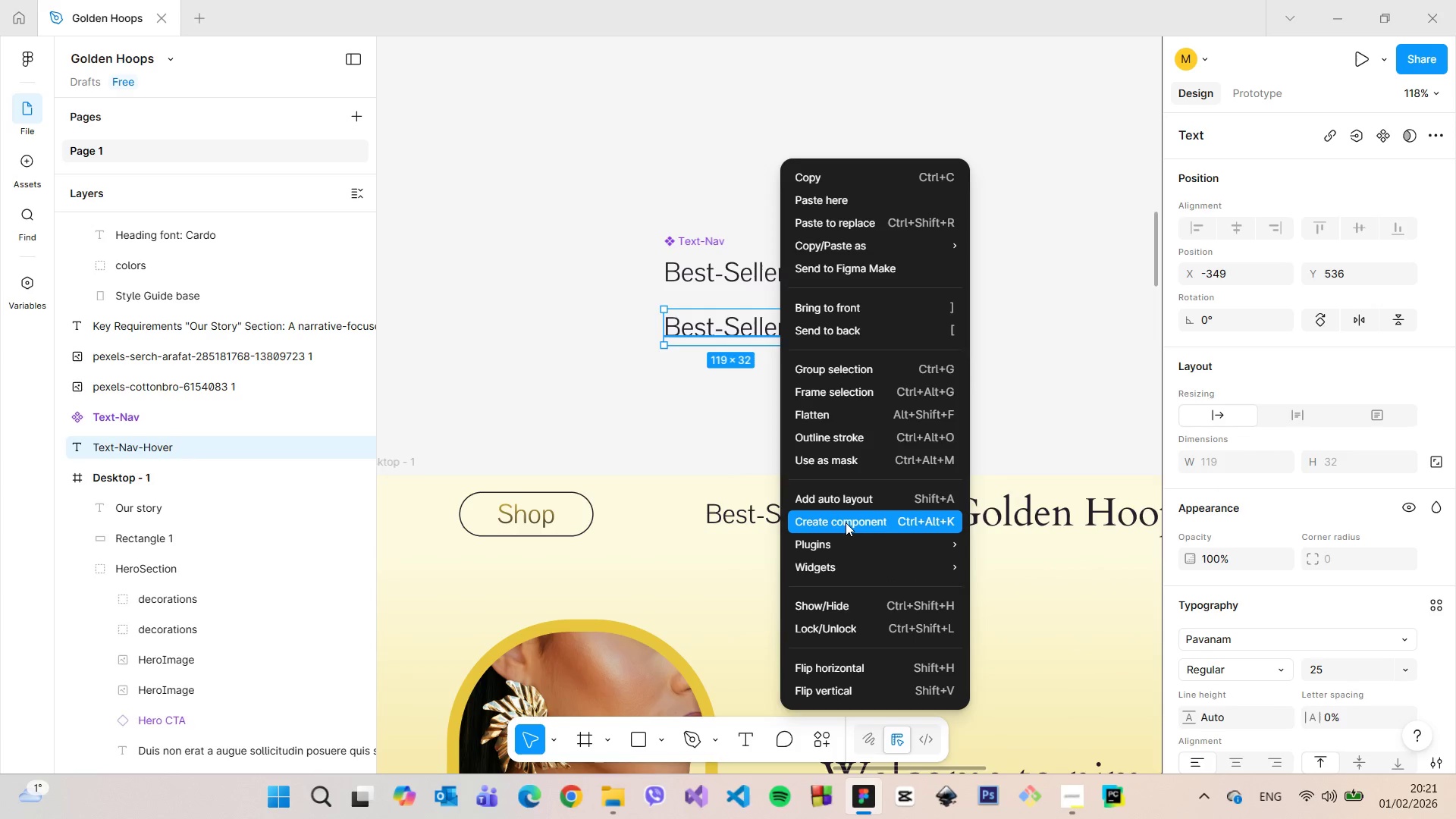 
left_click([846, 522])
 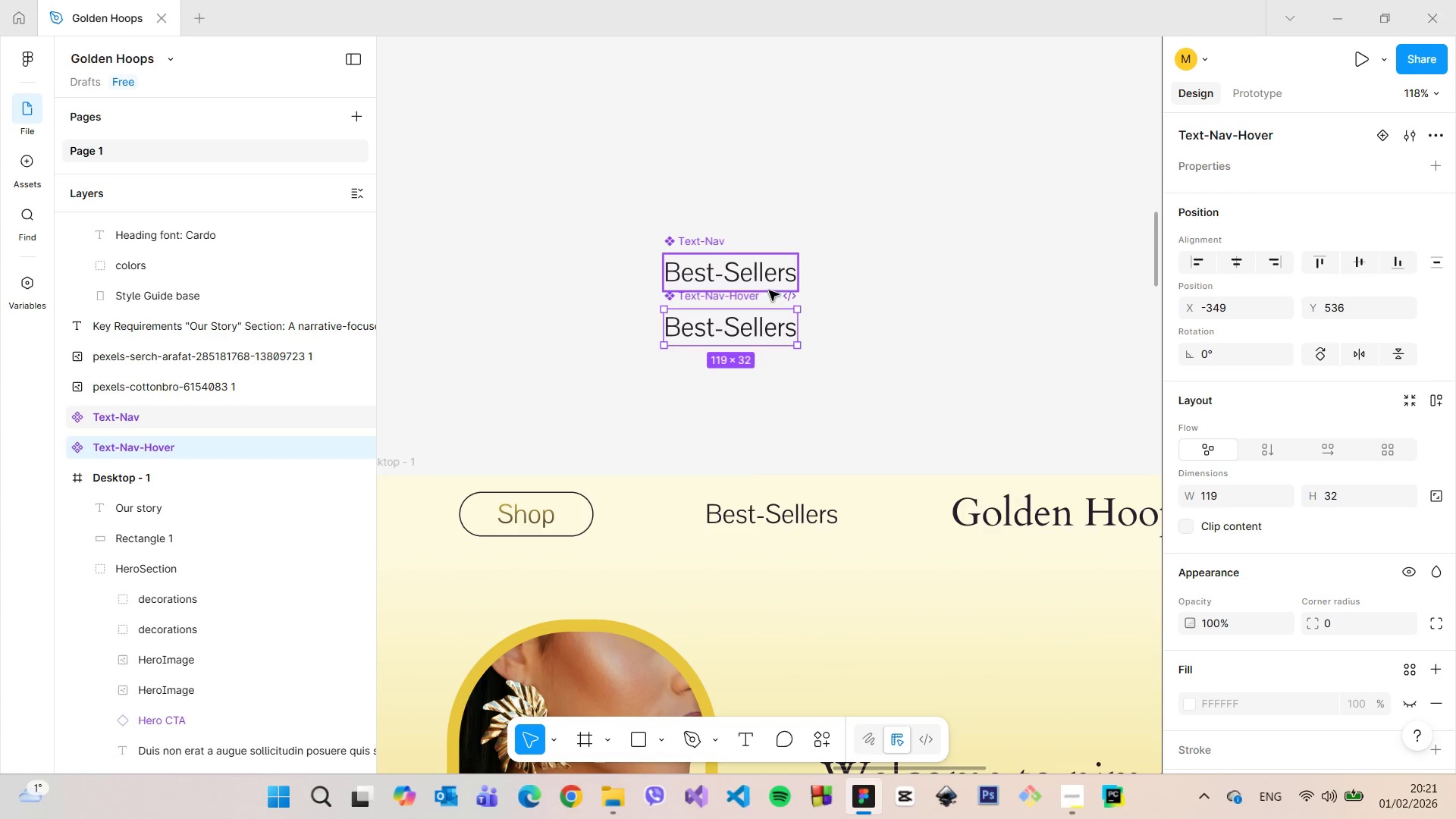 
left_click([769, 290])
 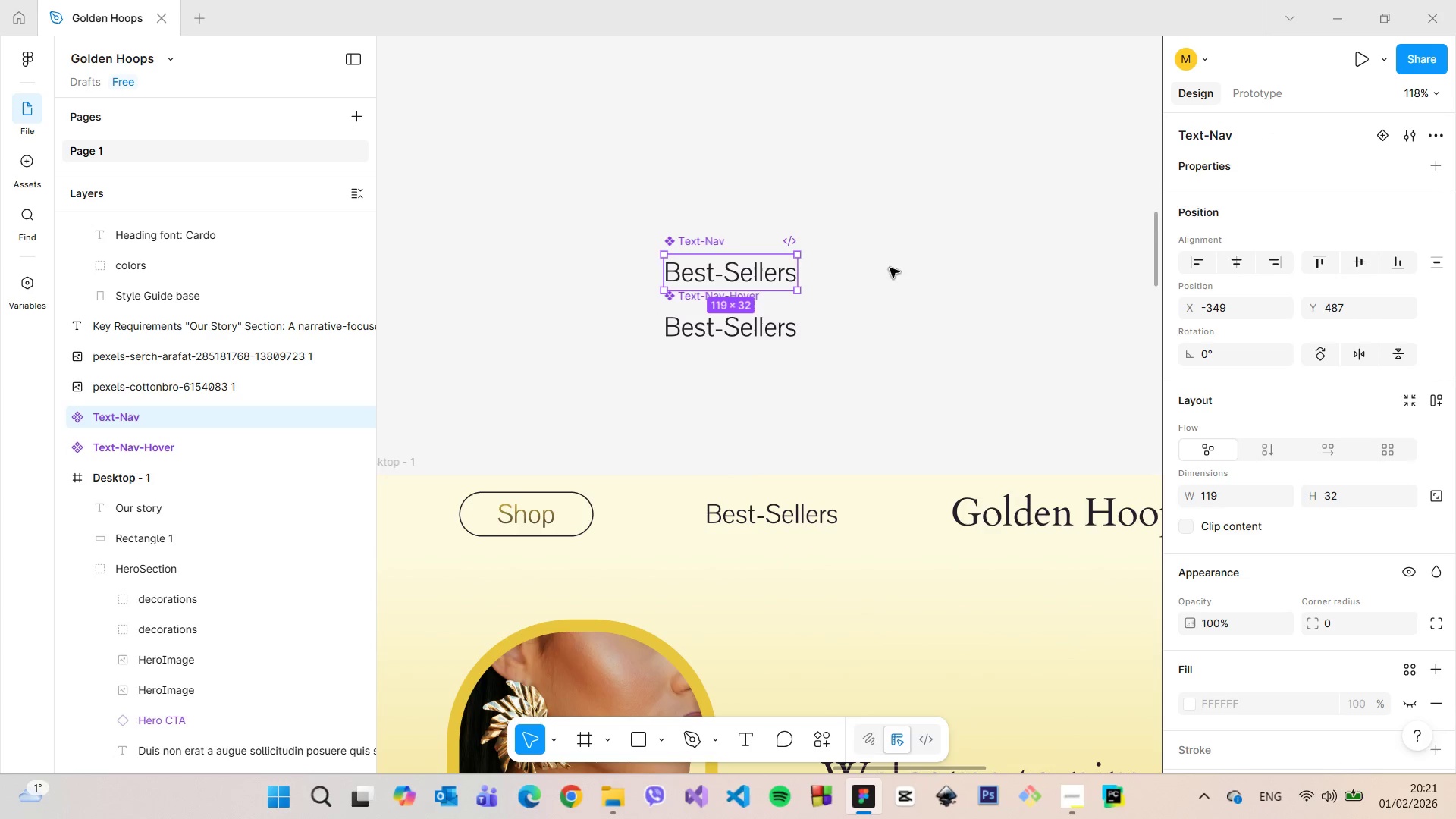 
left_click_drag(start_coordinate=[894, 374], to_coordinate=[676, 248])
 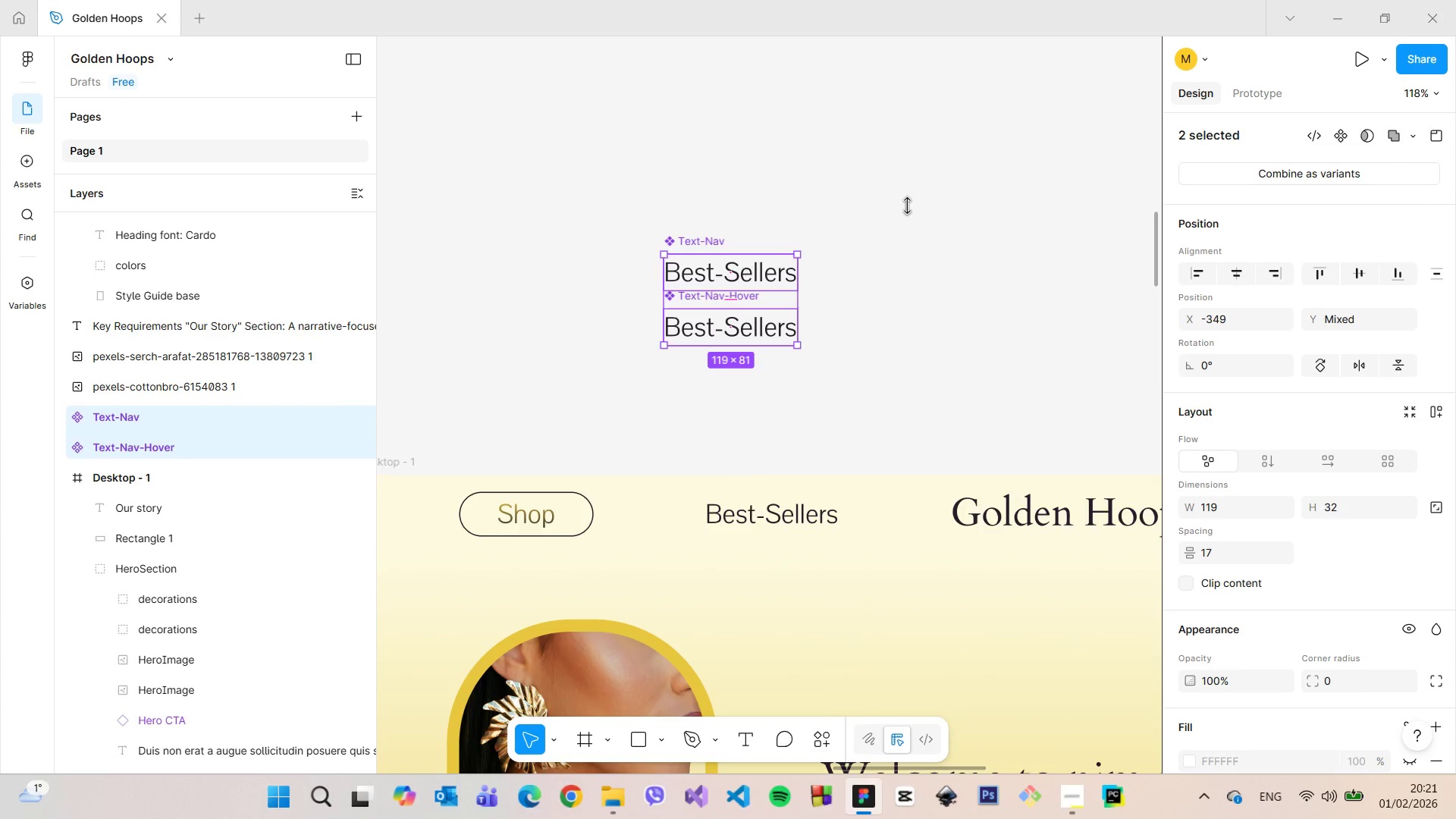 
left_click([1216, 165])
 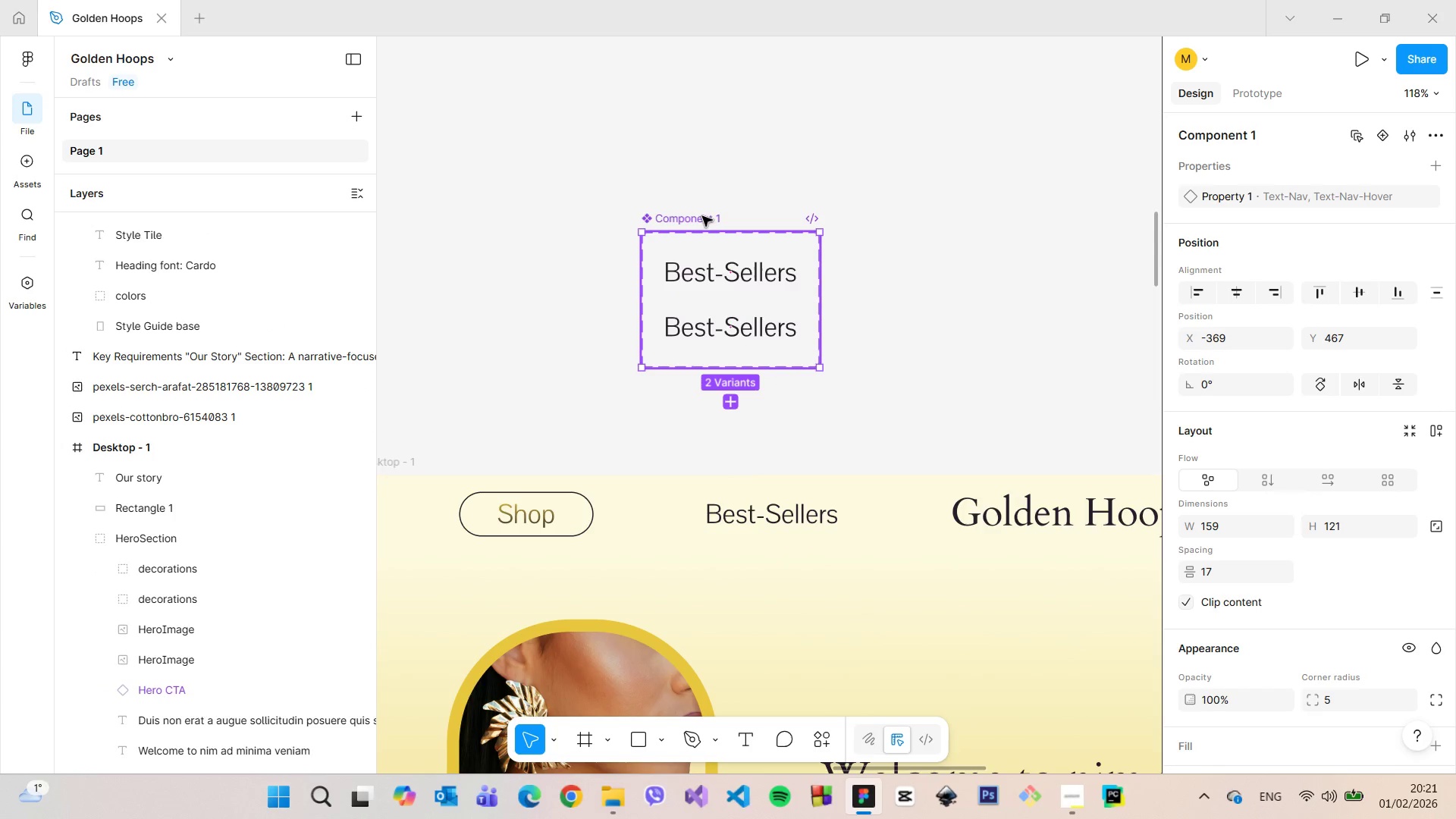 
scroll: coordinate [206, 484], scroll_direction: up, amount: 6.0
 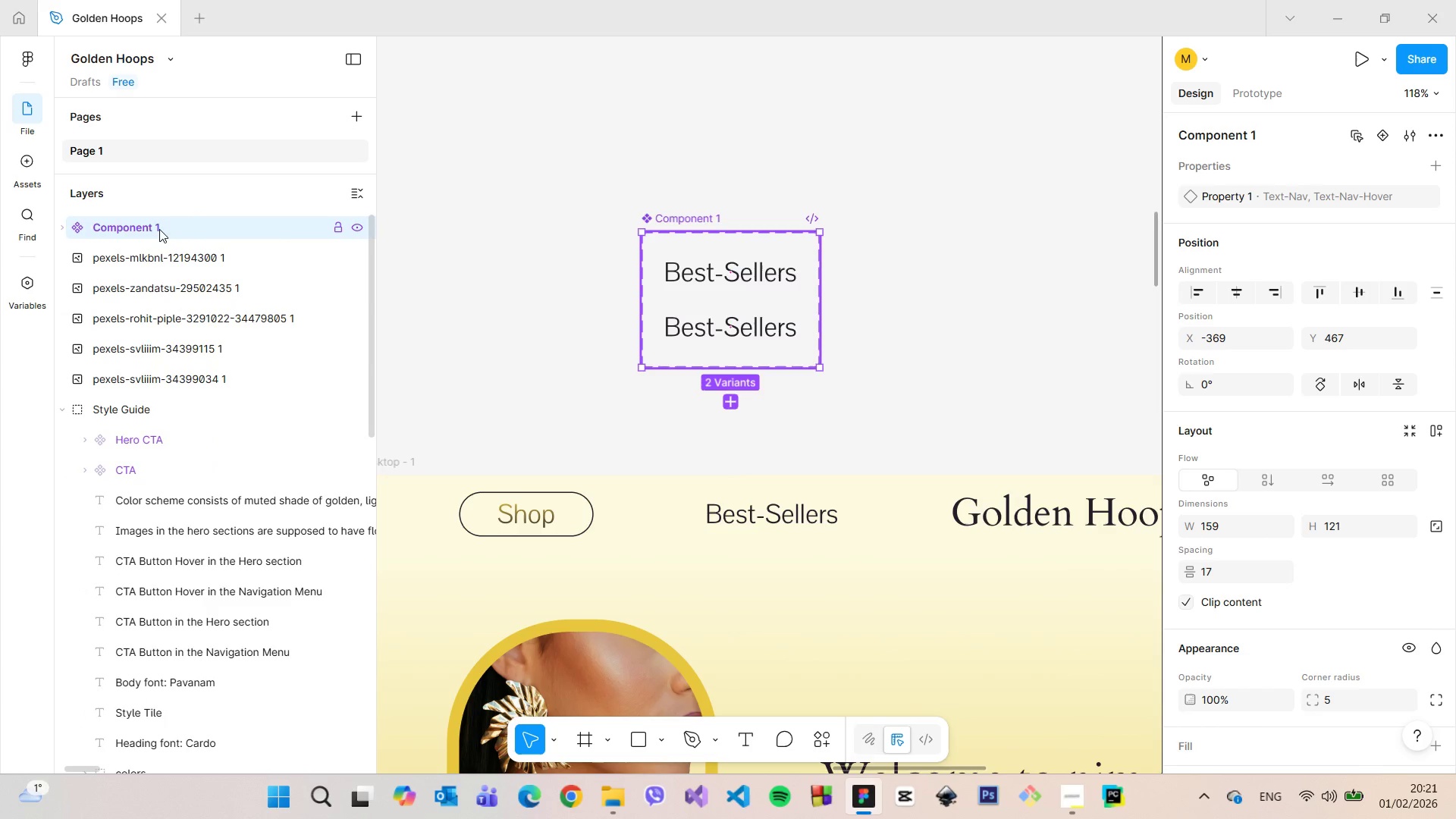 
double_click([159, 229])
 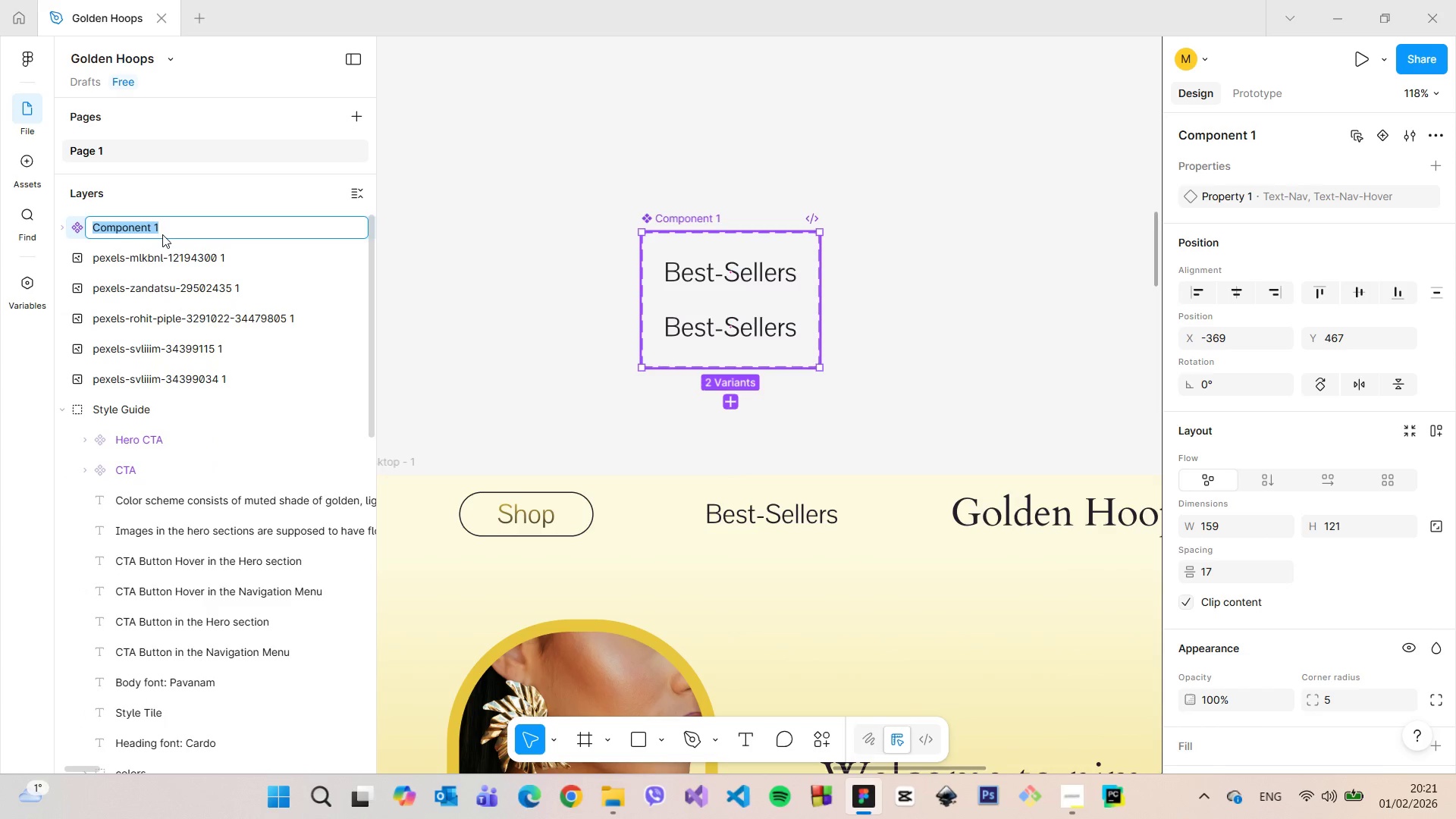 
type(Nav Text)
key(Backspace)
key(Backspace)
key(Backspace)
key(Backspace)
key(Backspace)
 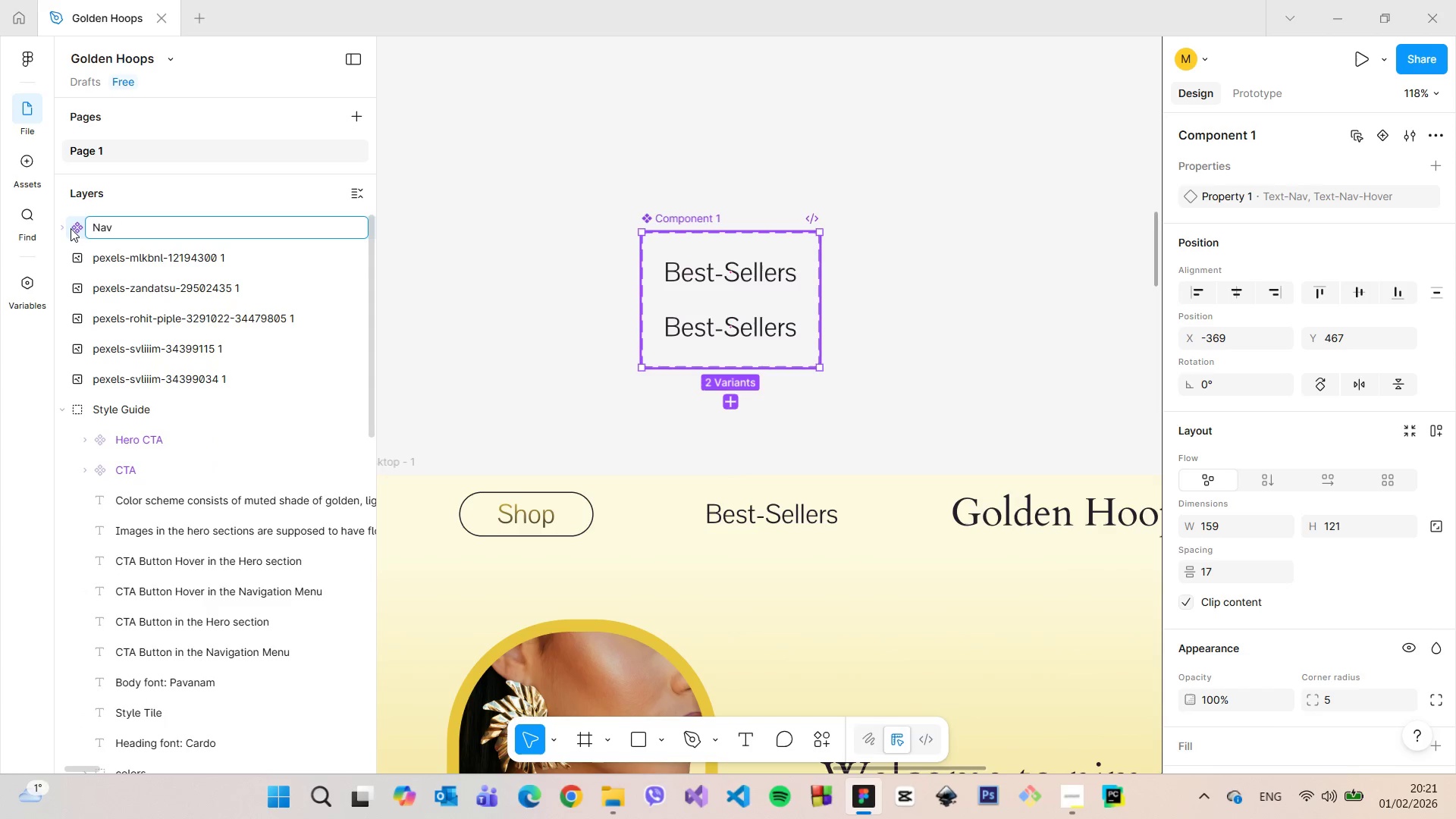 
left_click([68, 228])
 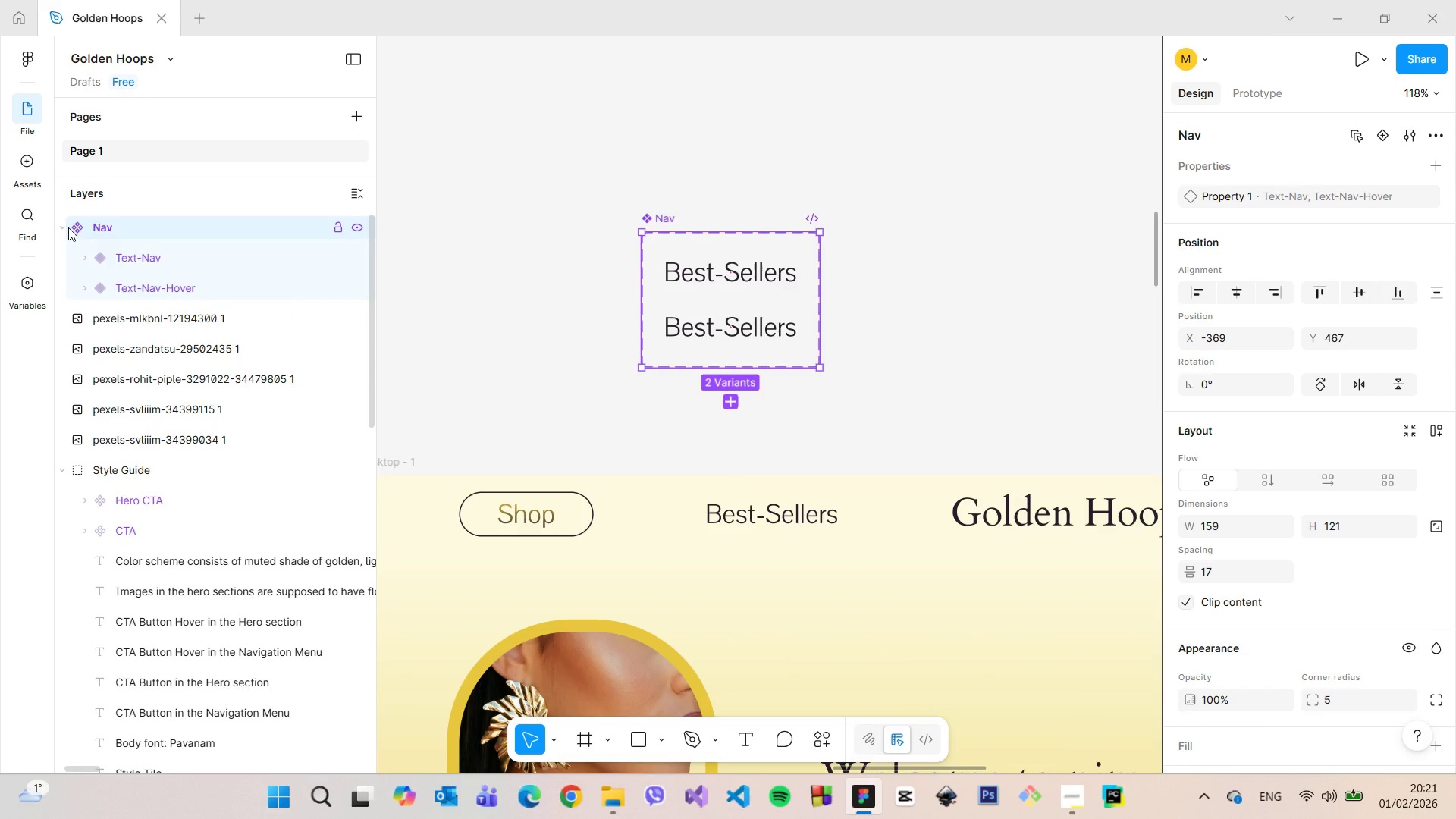 
left_click([68, 228])
 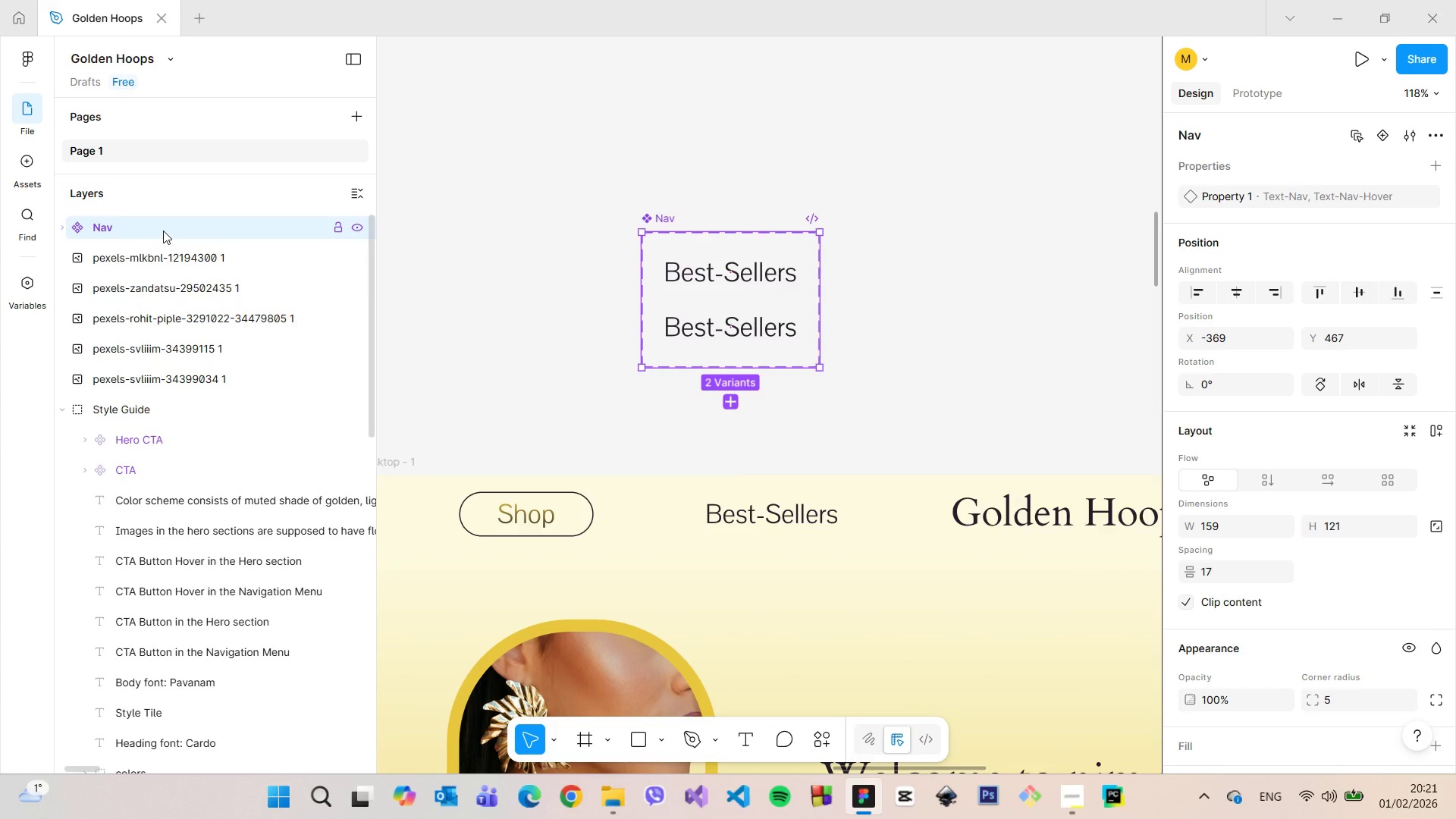 
double_click([163, 231])